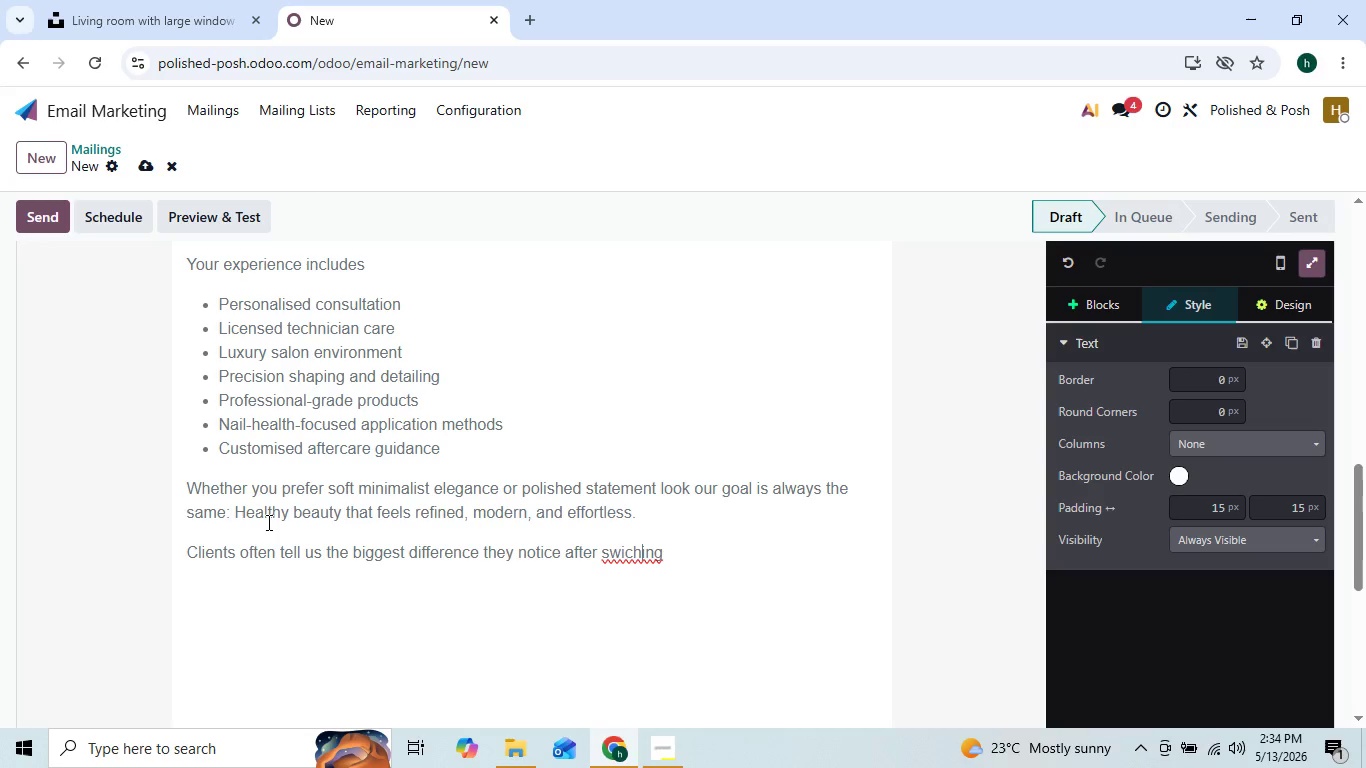 
key(ArrowLeft)
 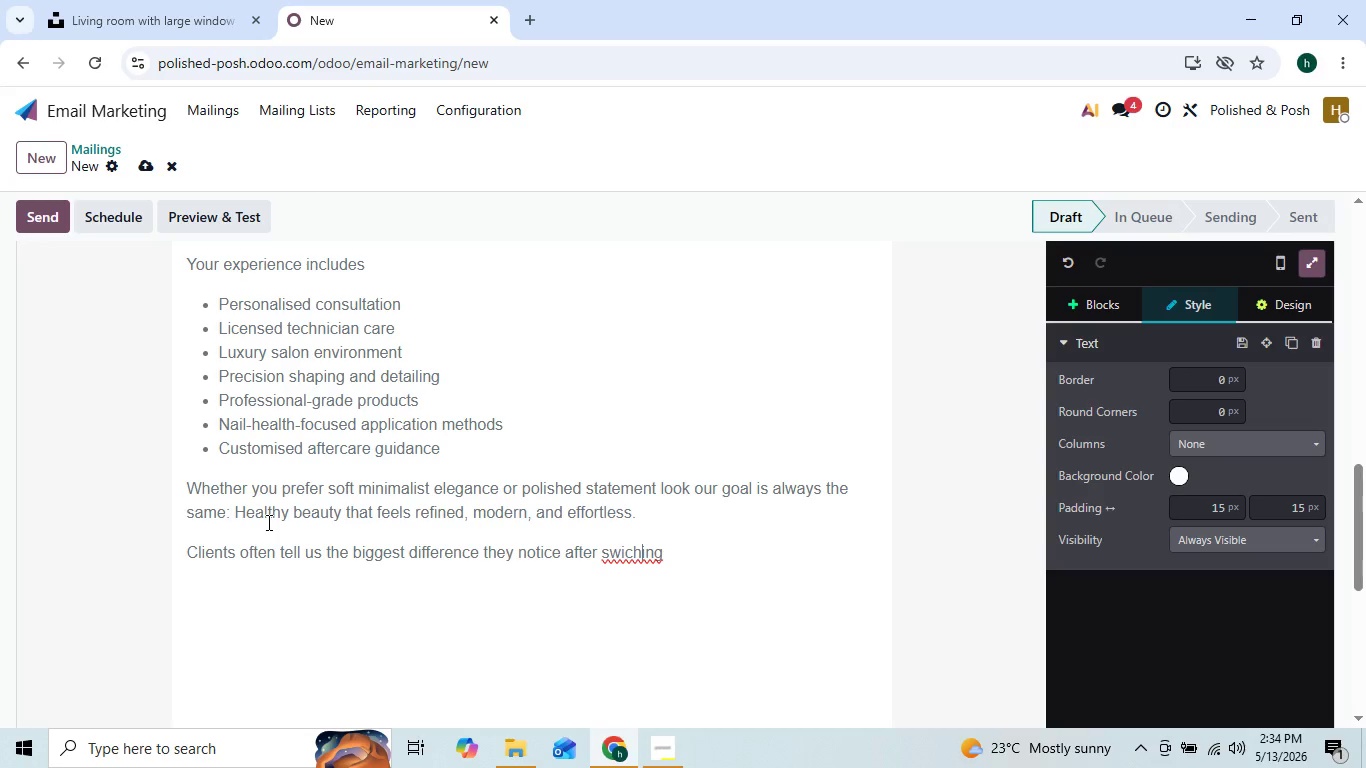 
key(ArrowLeft)
 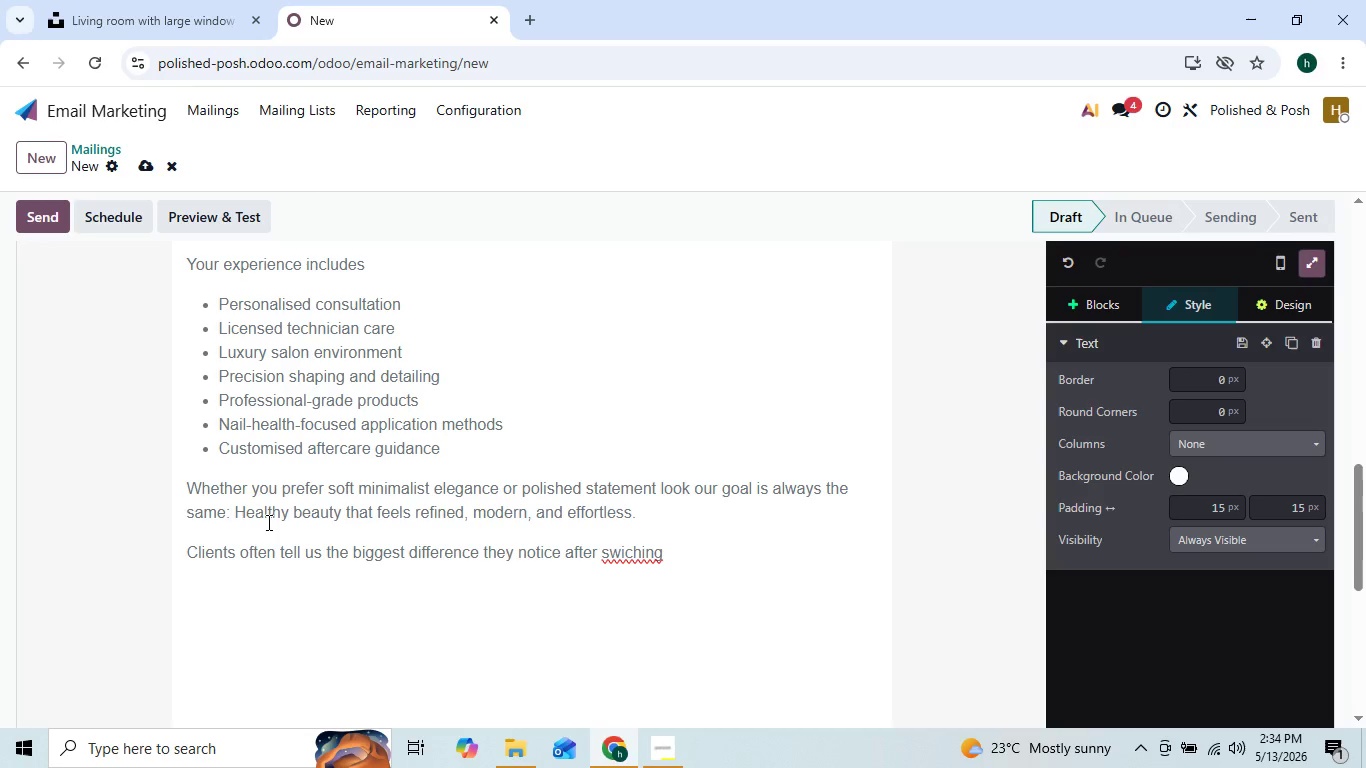 
key(ArrowLeft)
 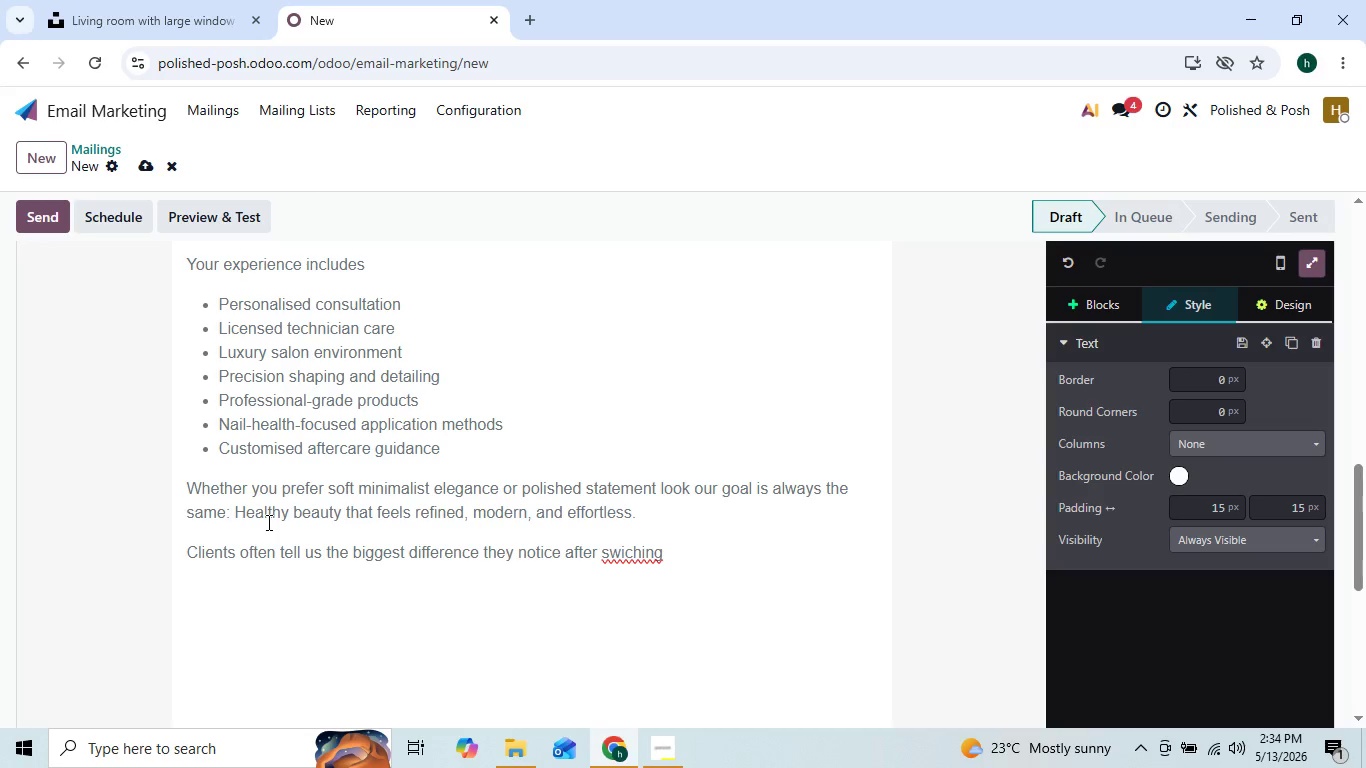 
key(T)
 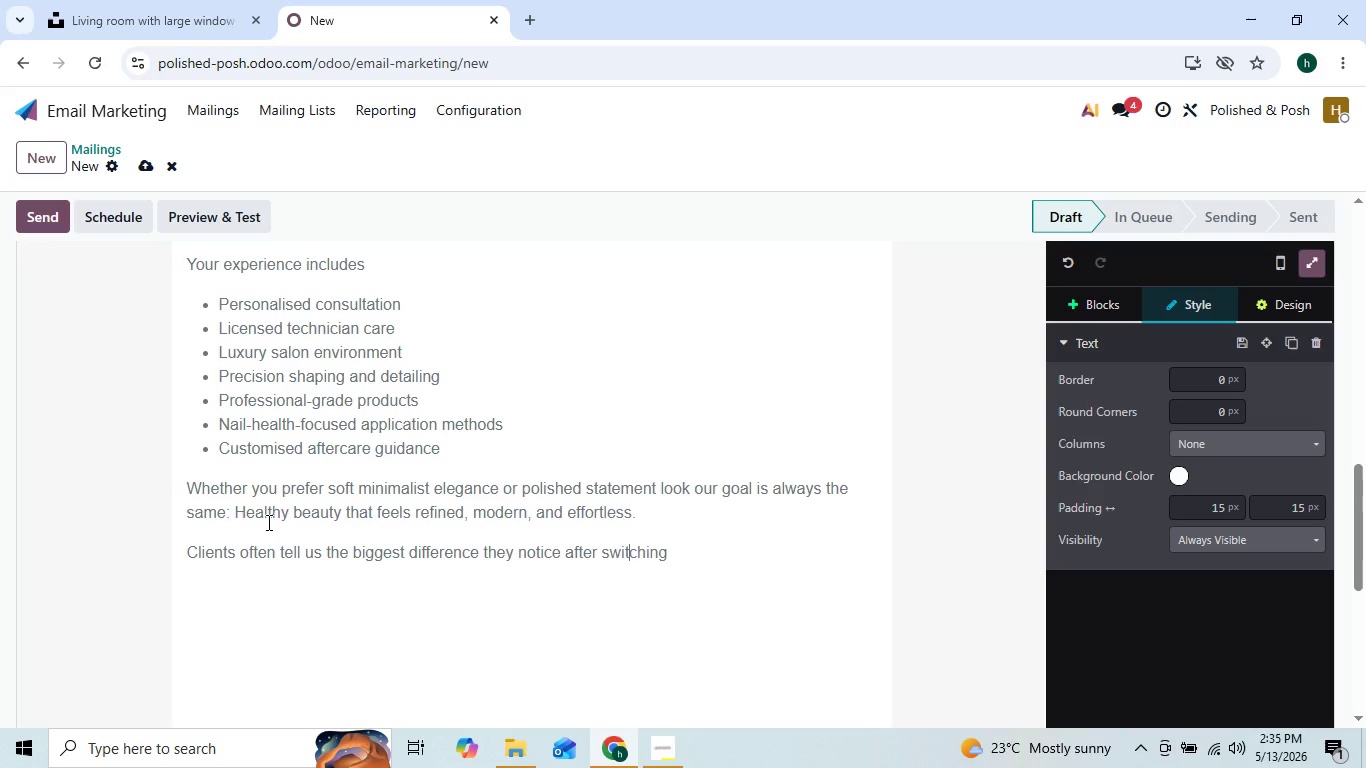 
key(ArrowRight)
 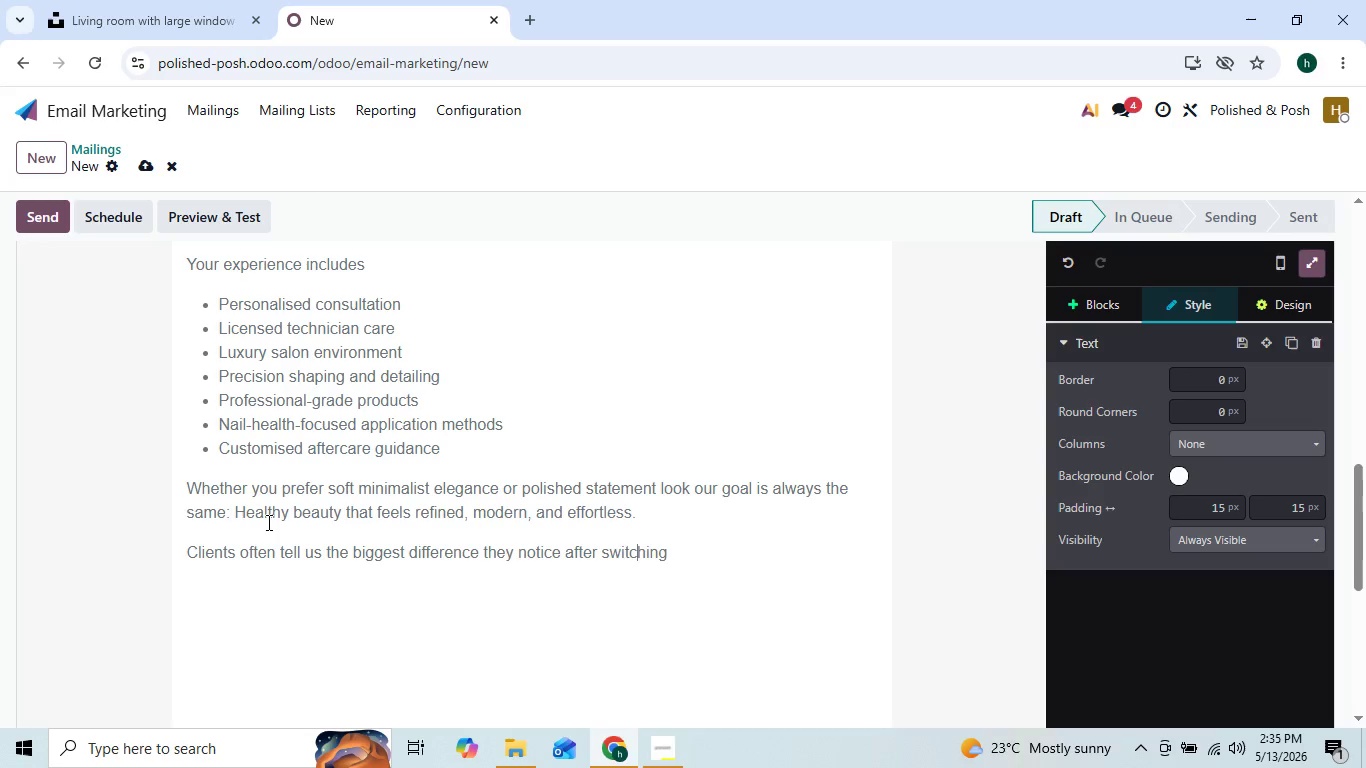 
key(ArrowRight)
 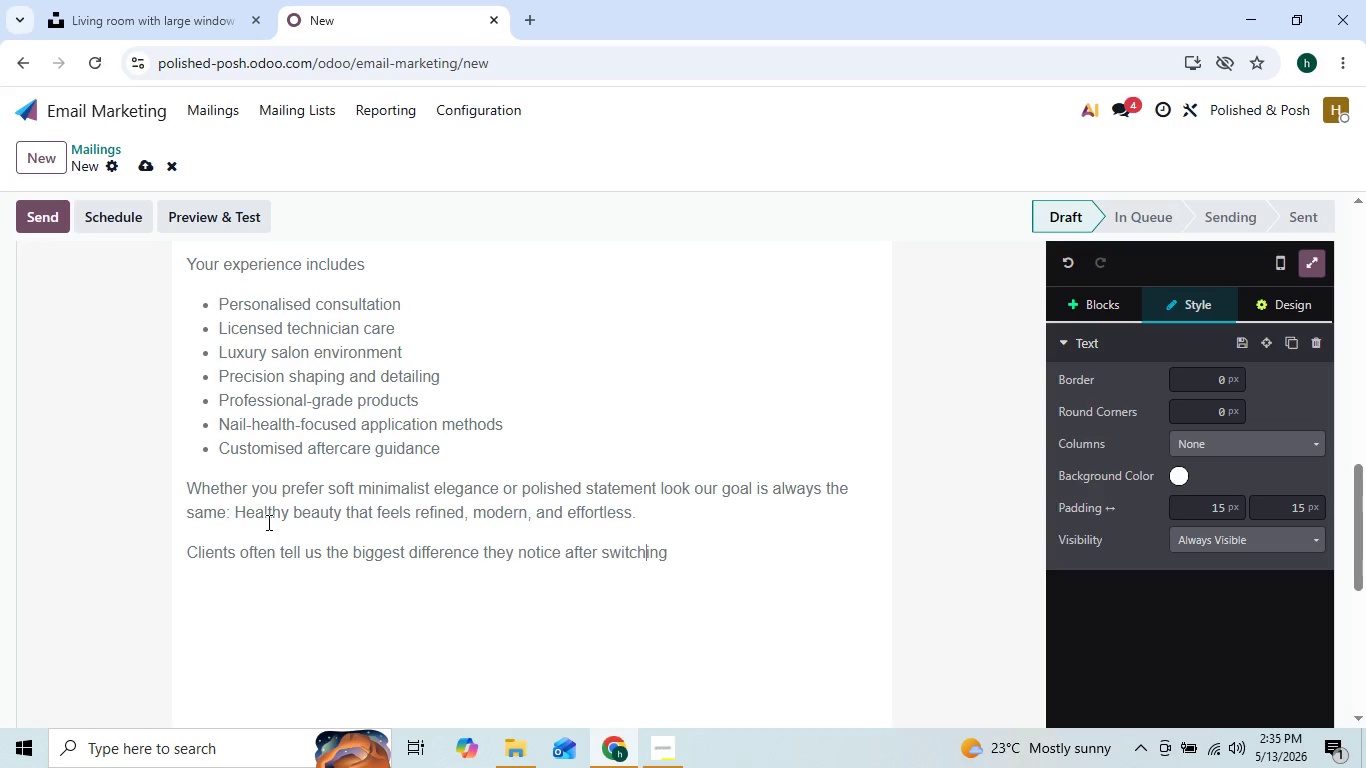 
key(ArrowRight)
 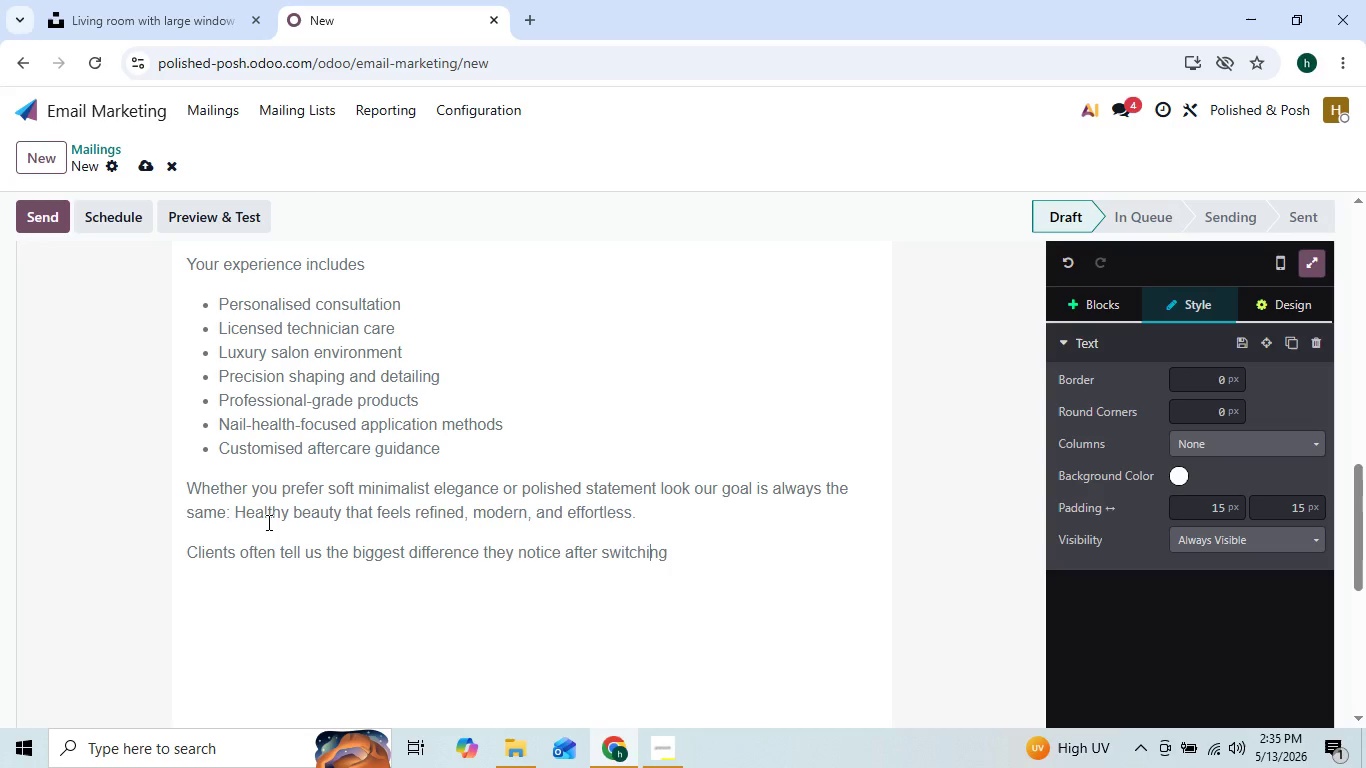 
key(ArrowRight)
 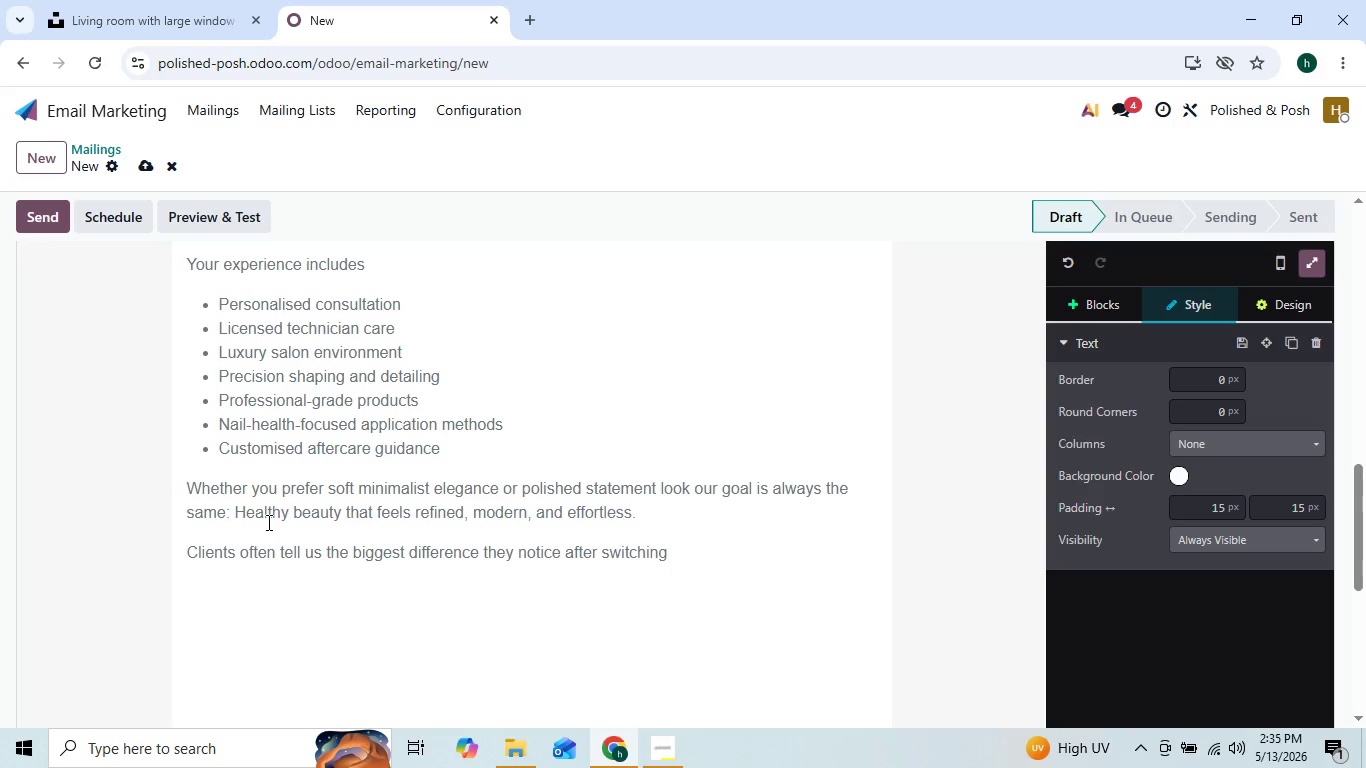 
key(ArrowRight)
 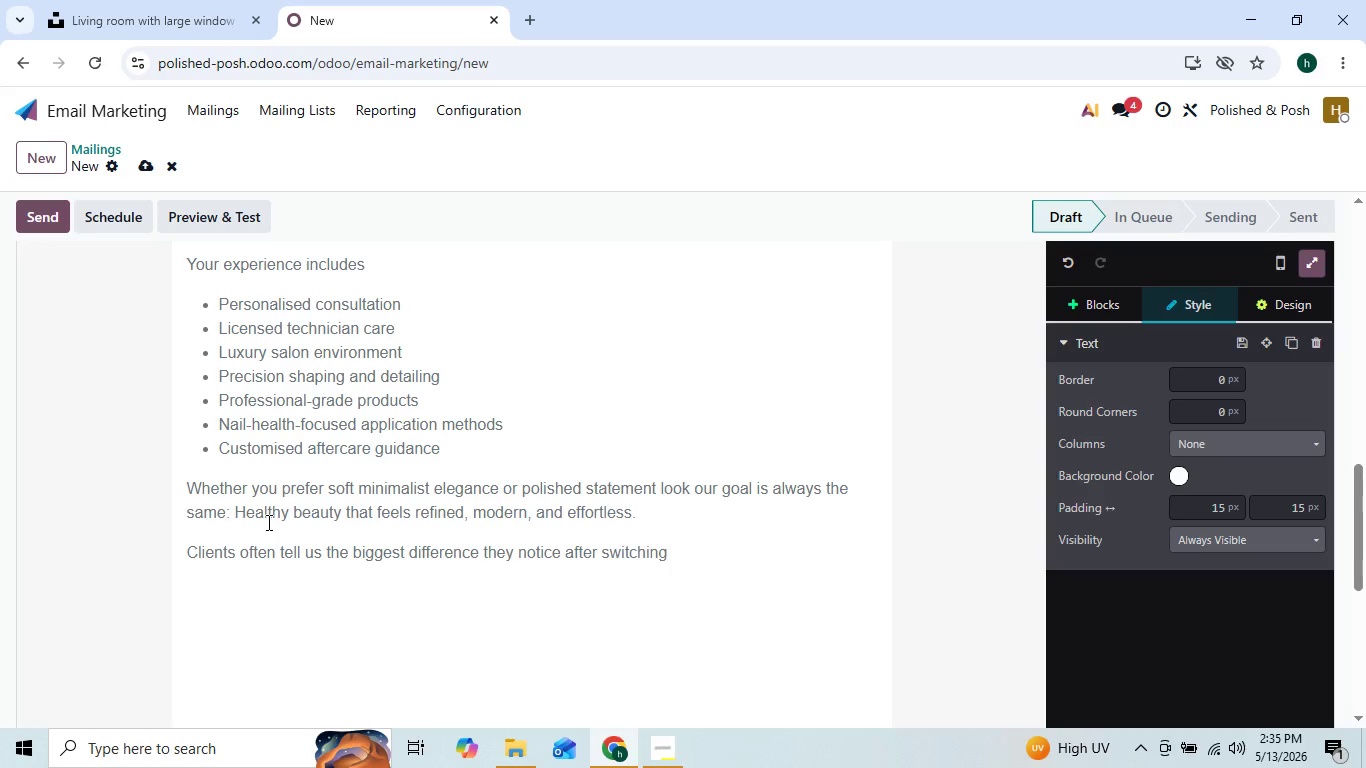 
type( from )
 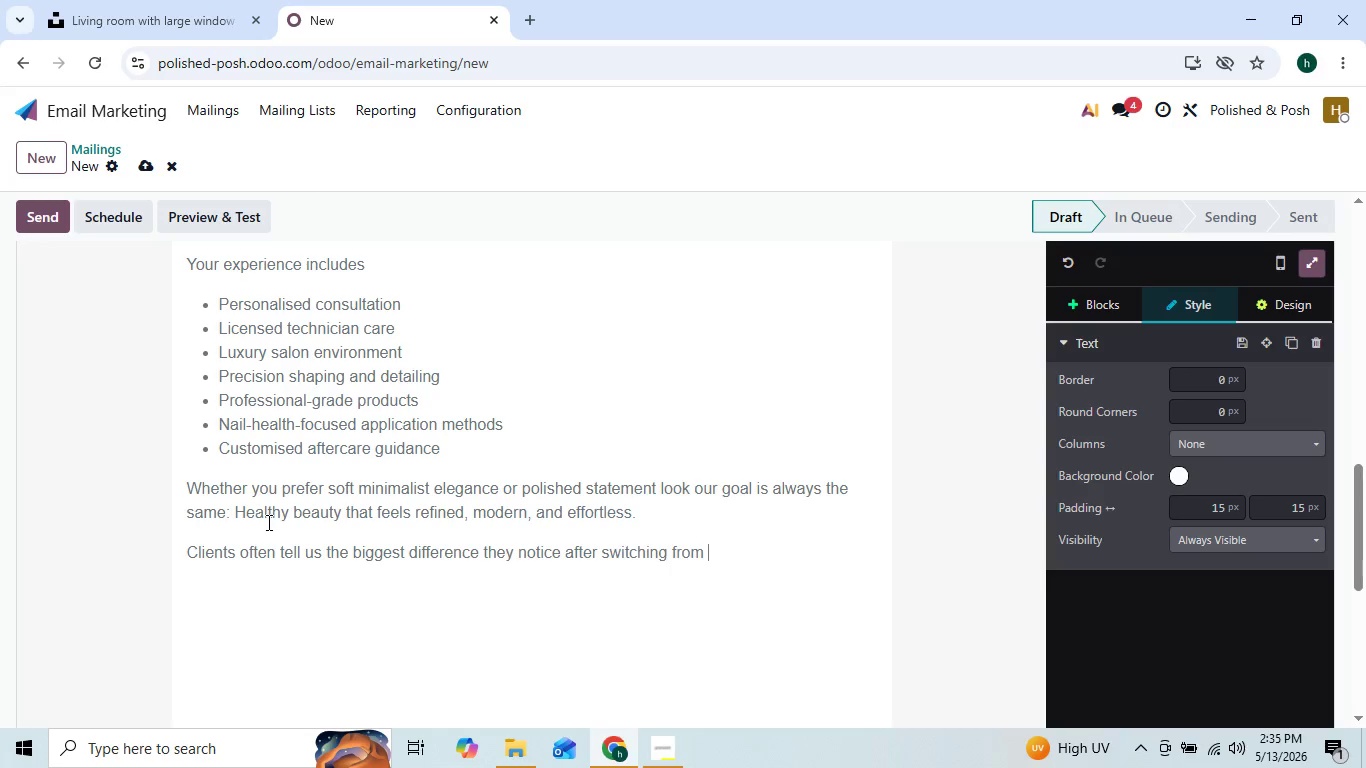 
key(ArrowLeft)
 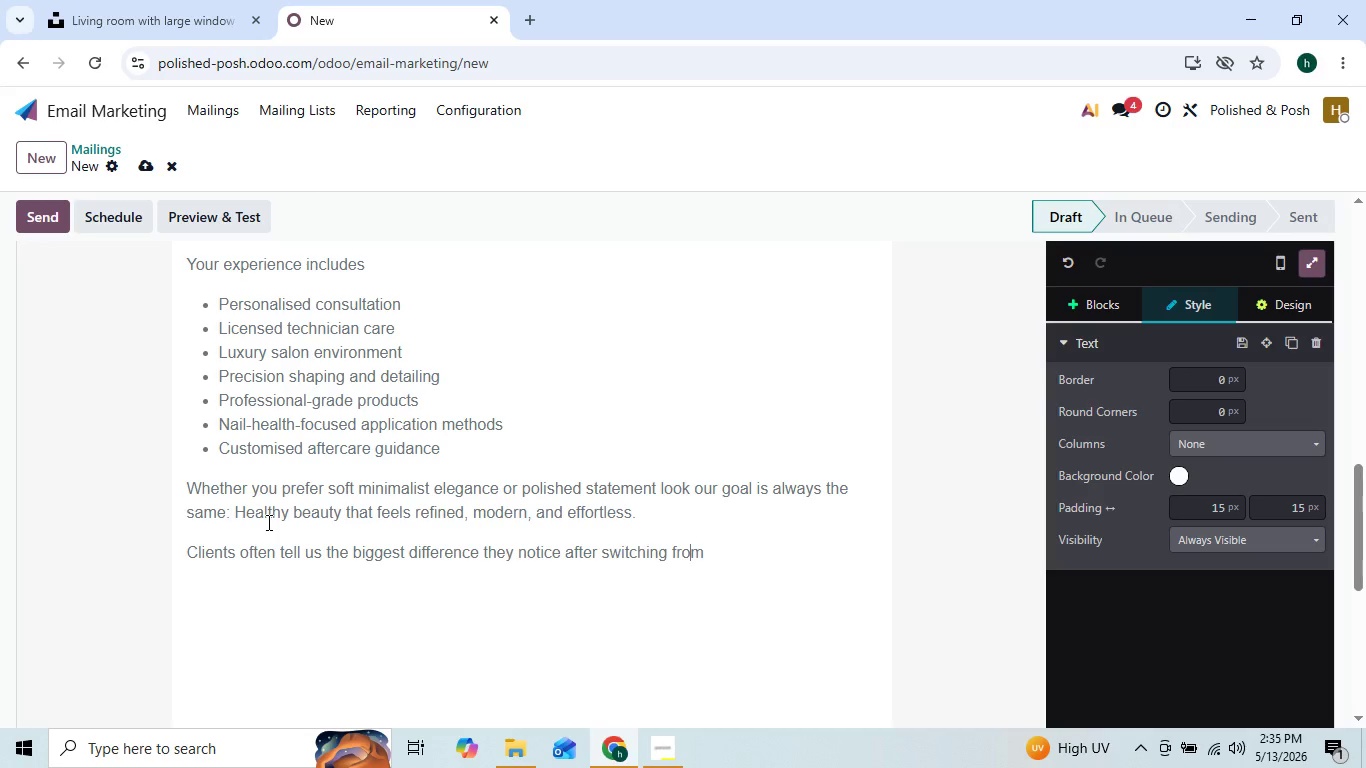 
key(ArrowLeft)
 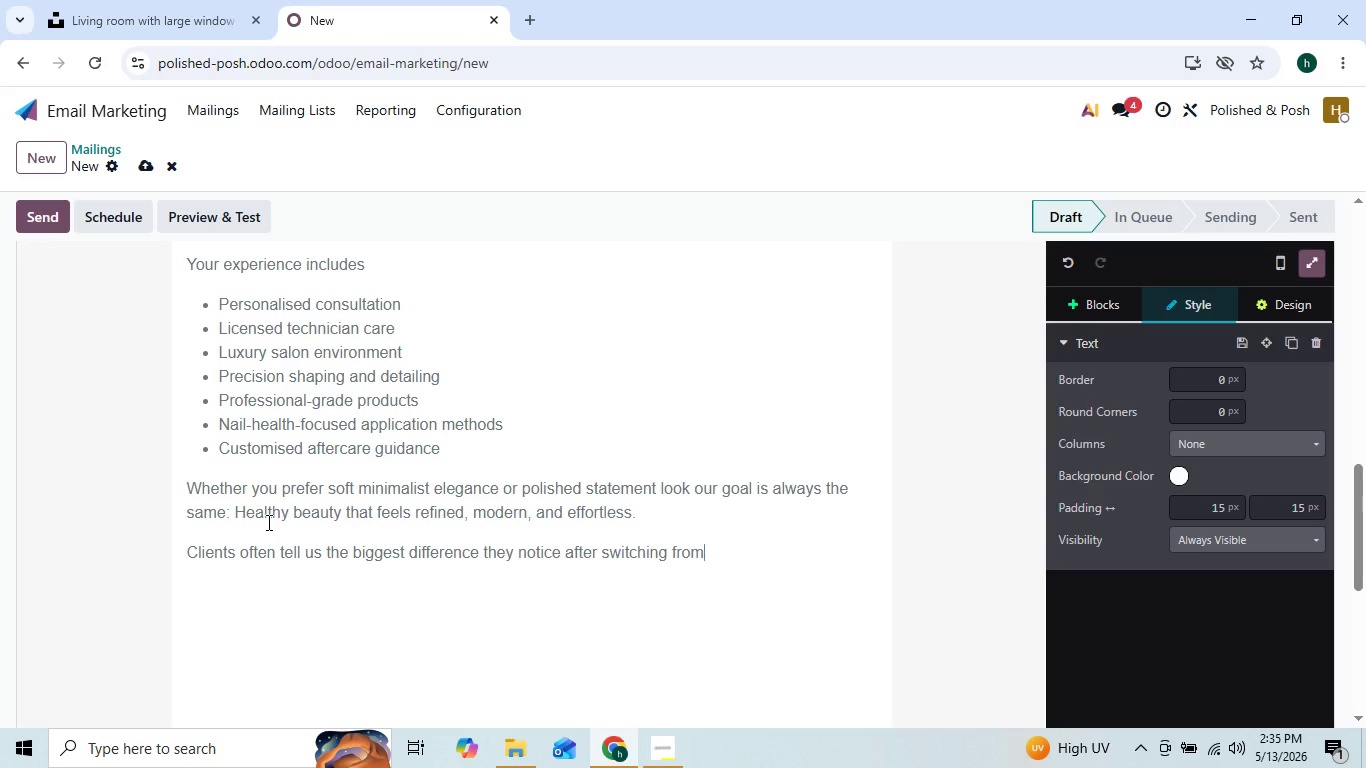 
key(ArrowRight)
 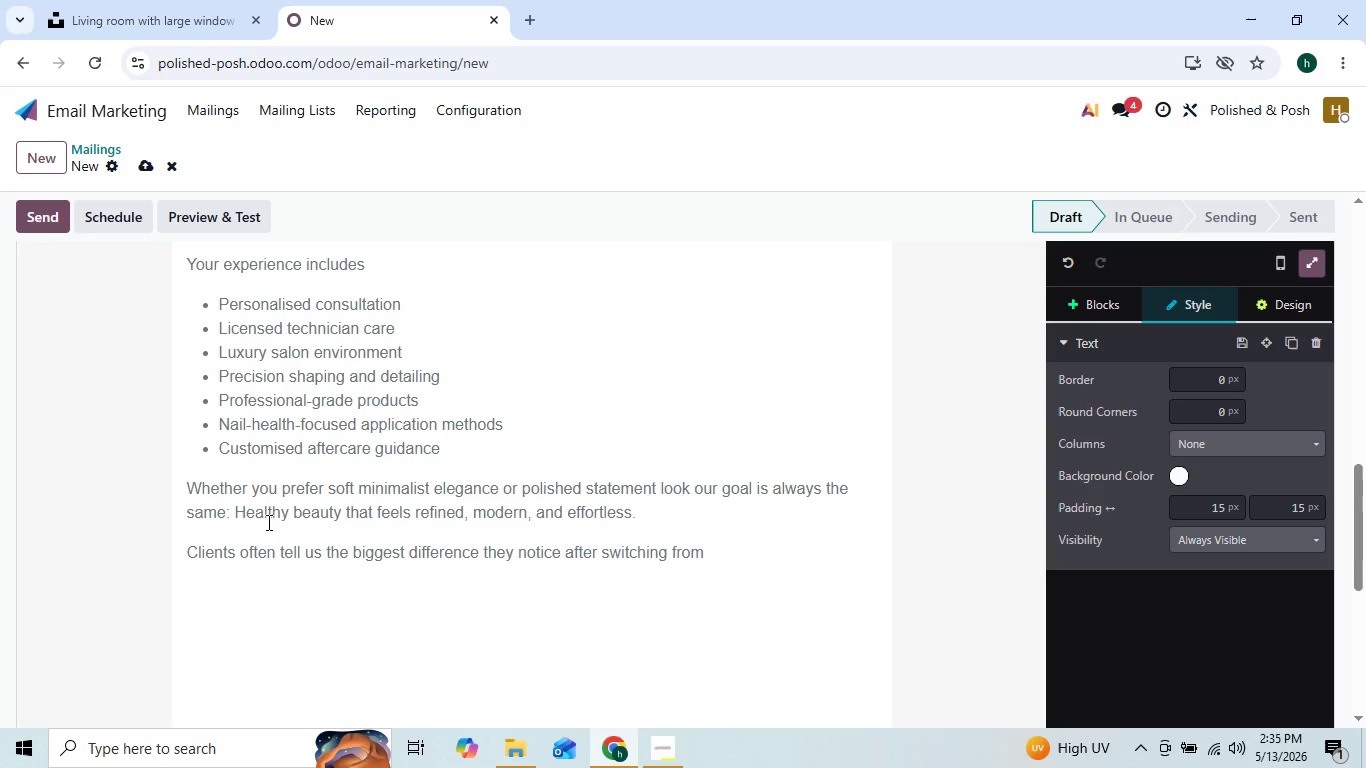 
key(ArrowRight)
 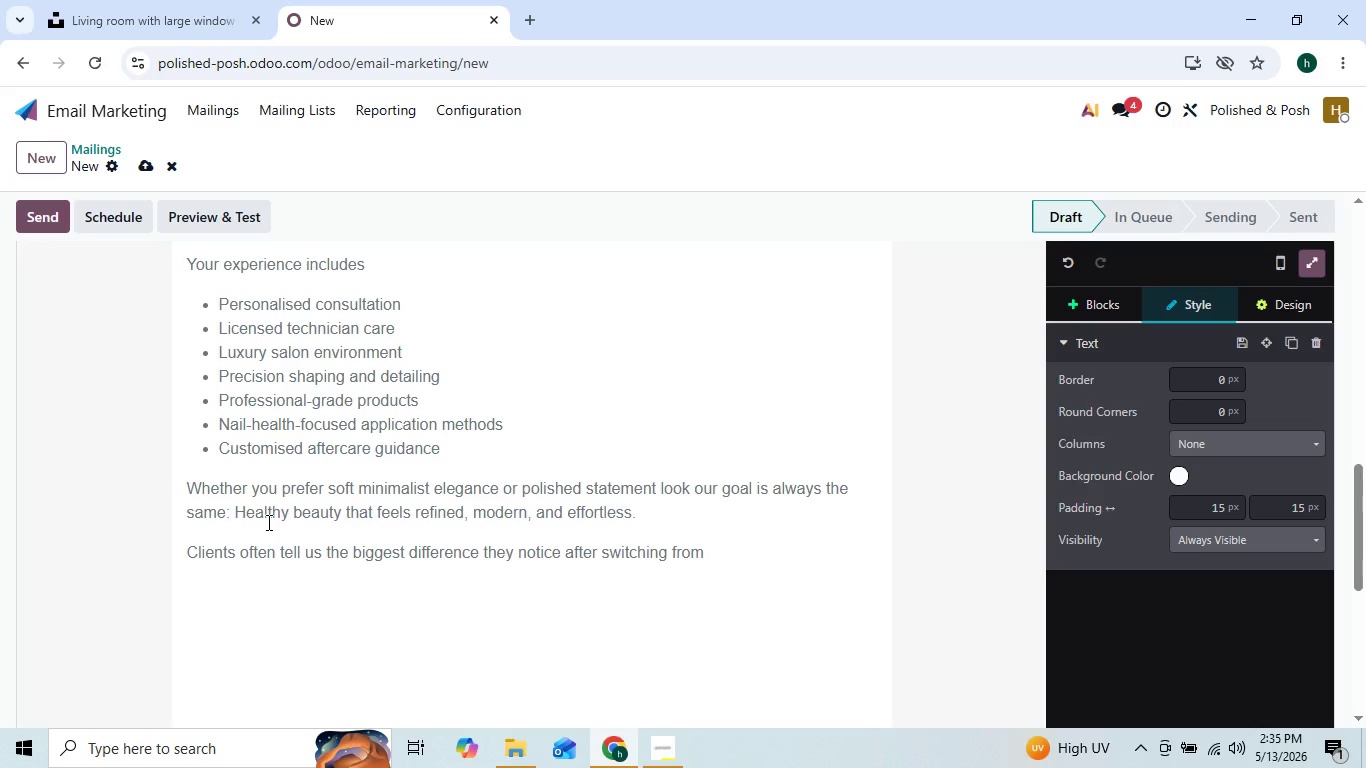 
type(DIY routines to profrssional mainenance is not)
 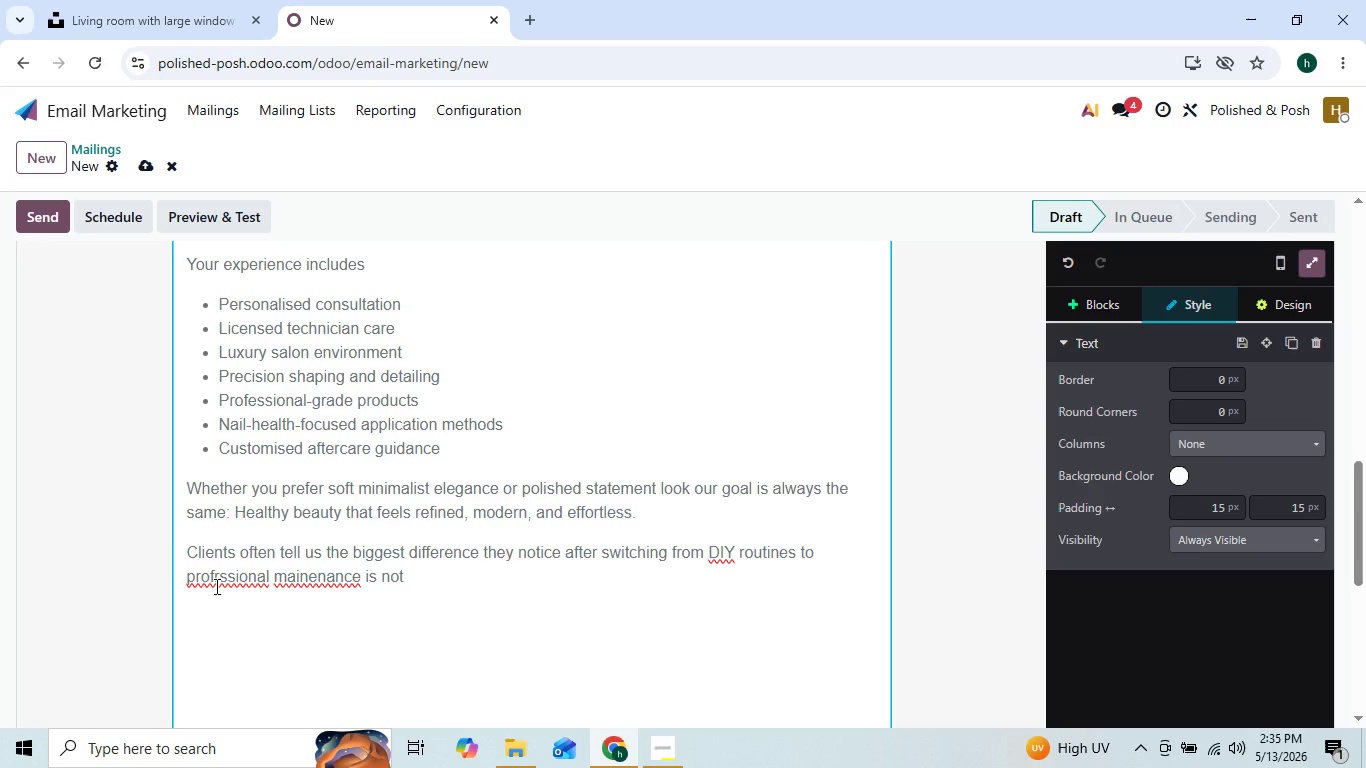 
wait(5.2)
 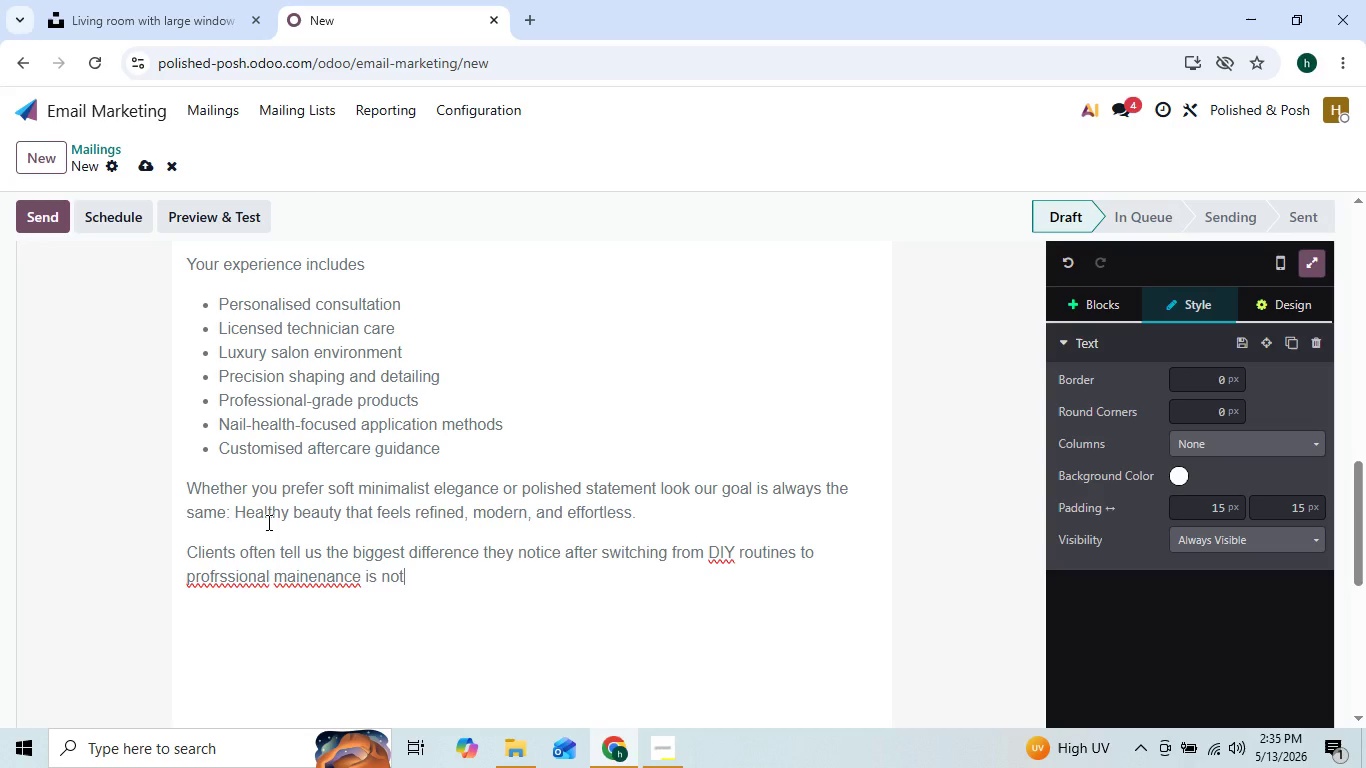 
right_click([215, 582])
 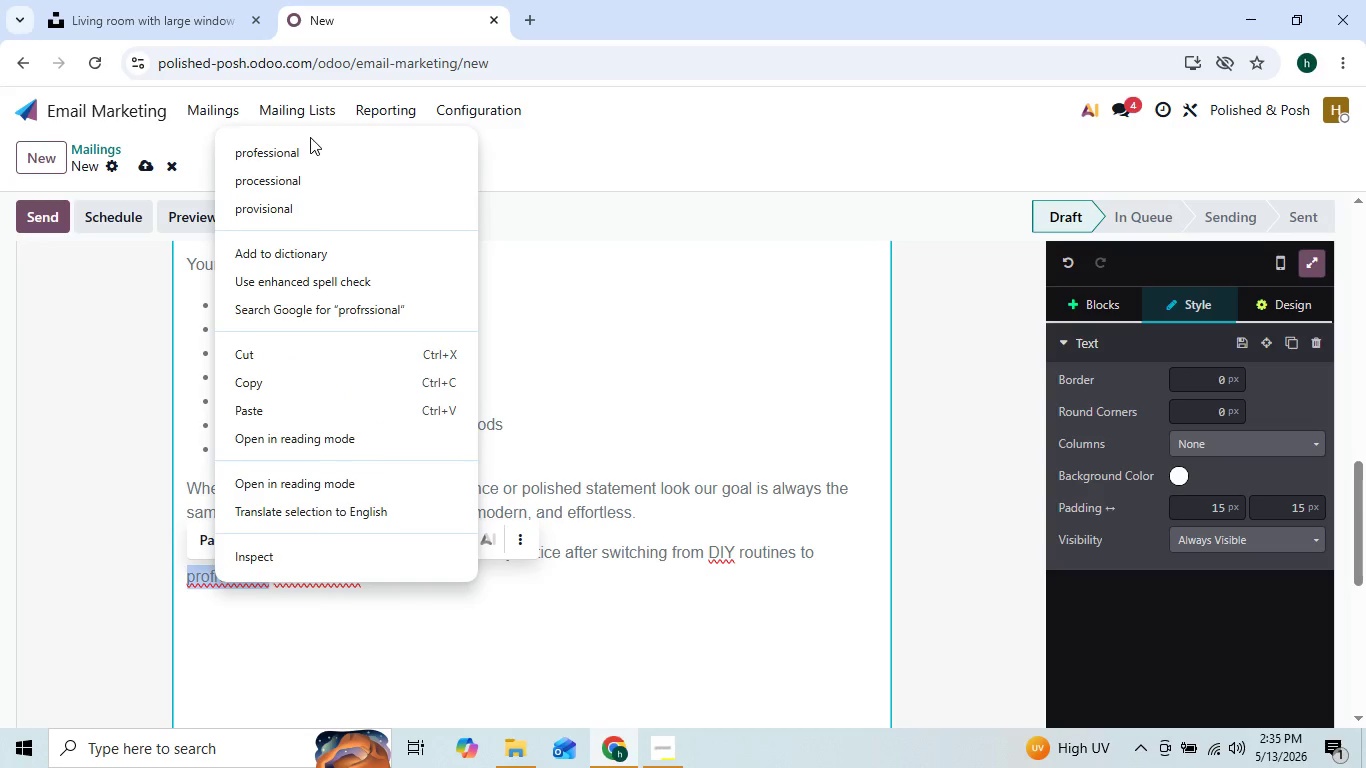 
left_click([317, 148])
 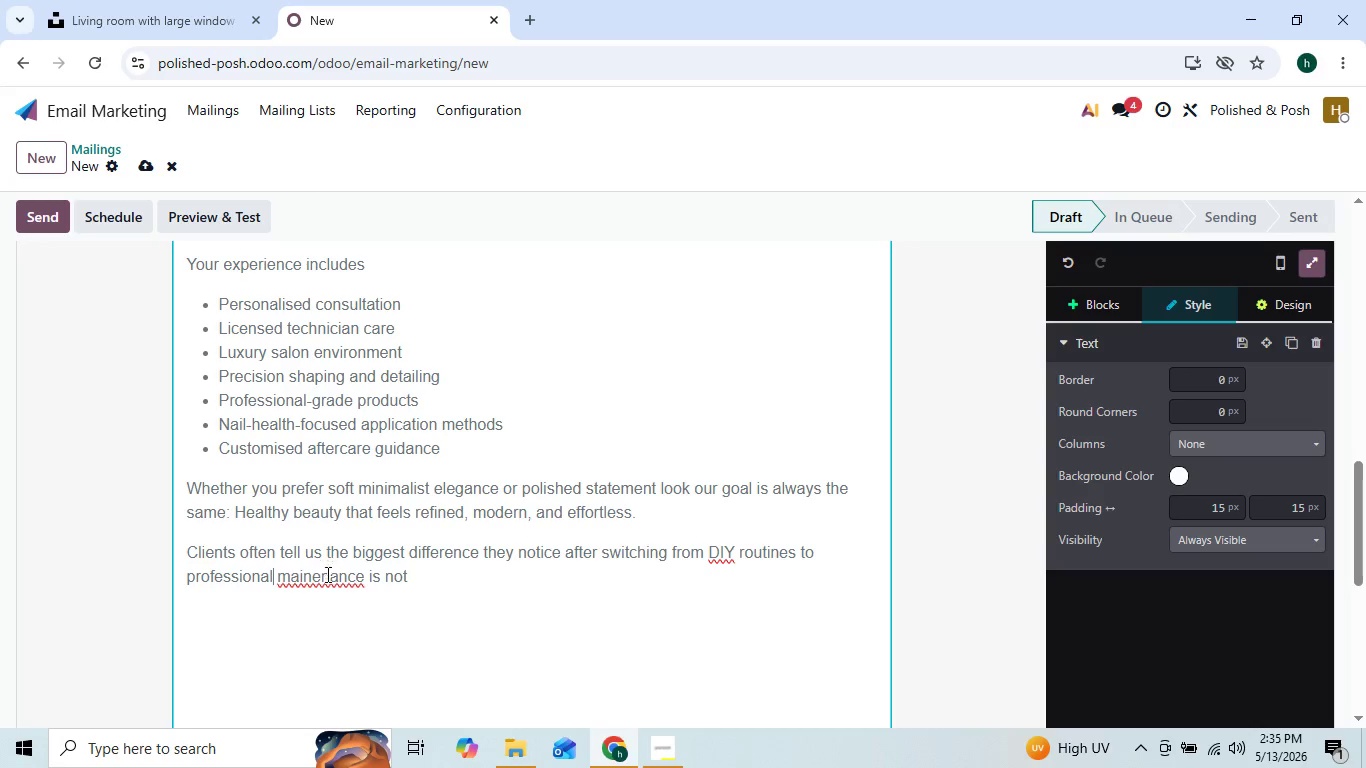 
right_click([326, 576])
 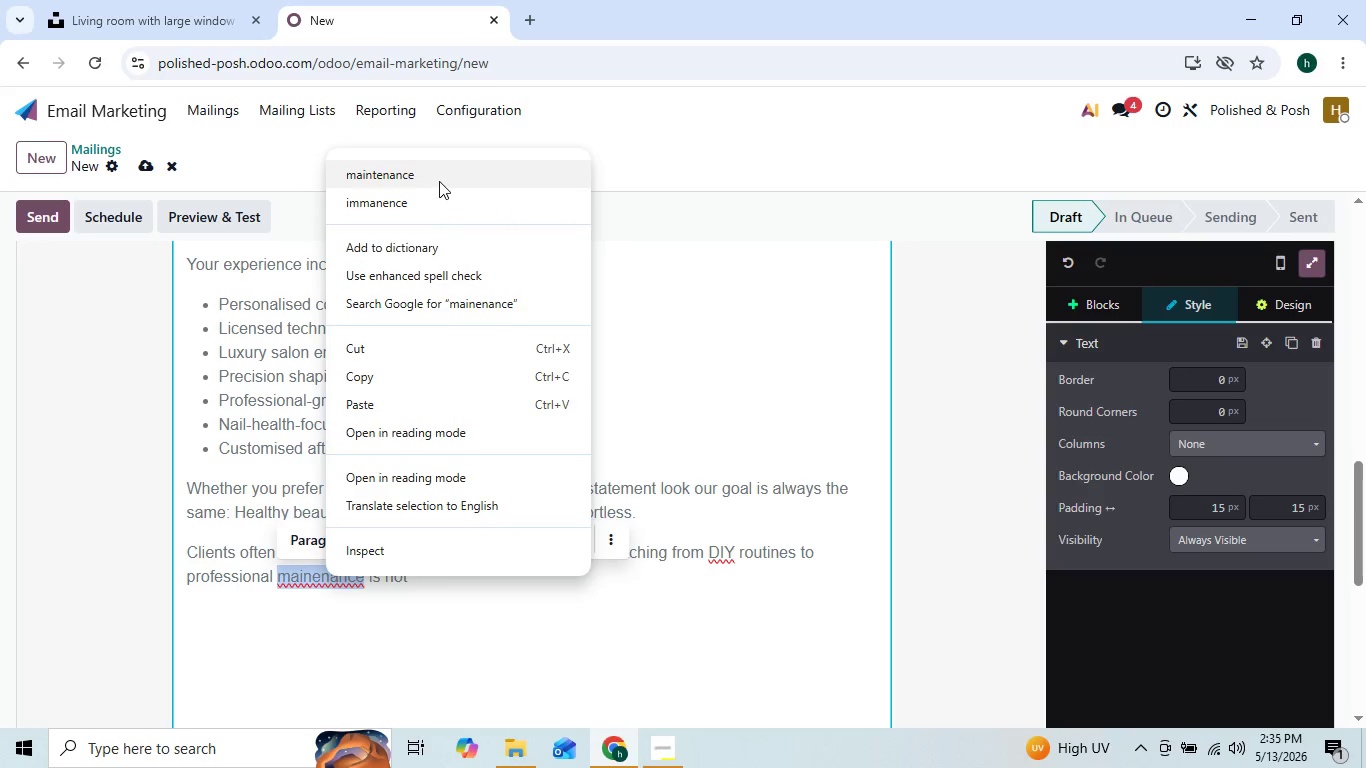 
left_click([439, 180])
 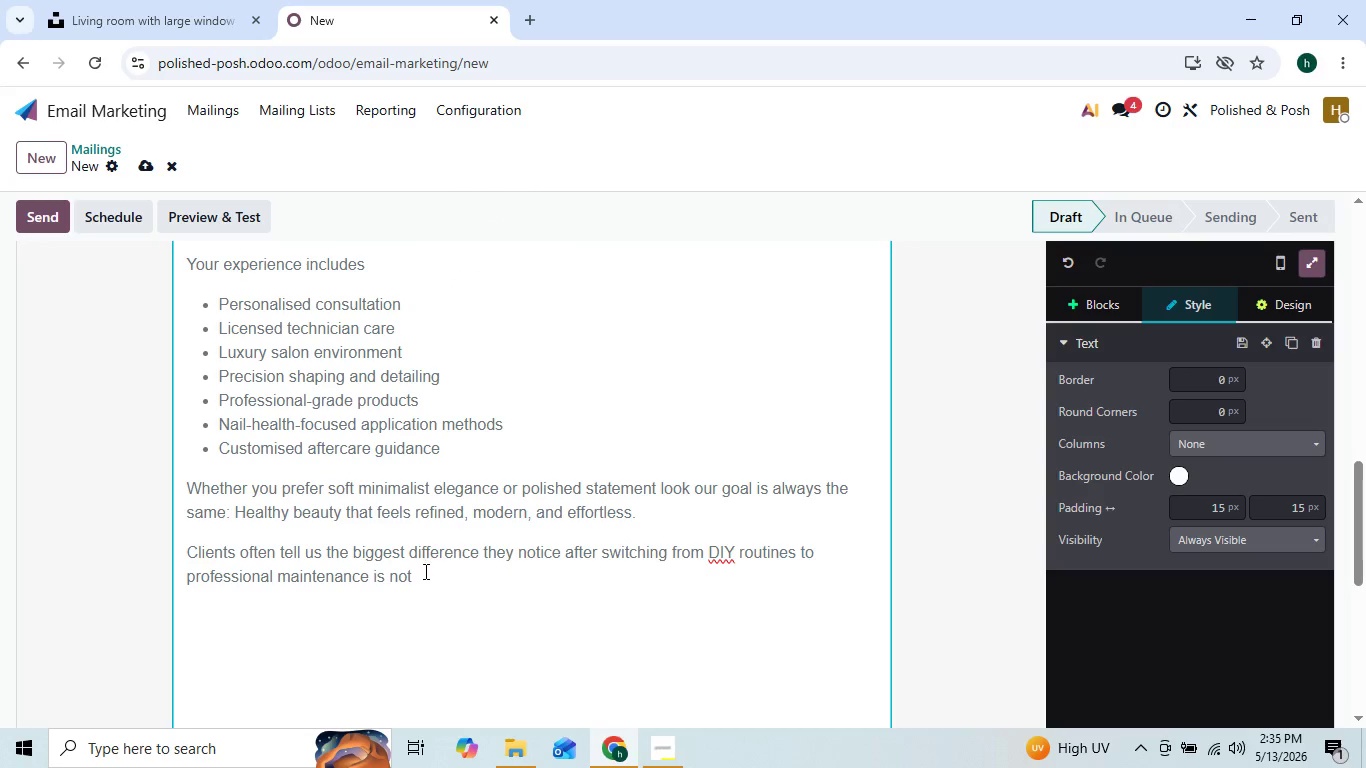 
left_click([423, 574])
 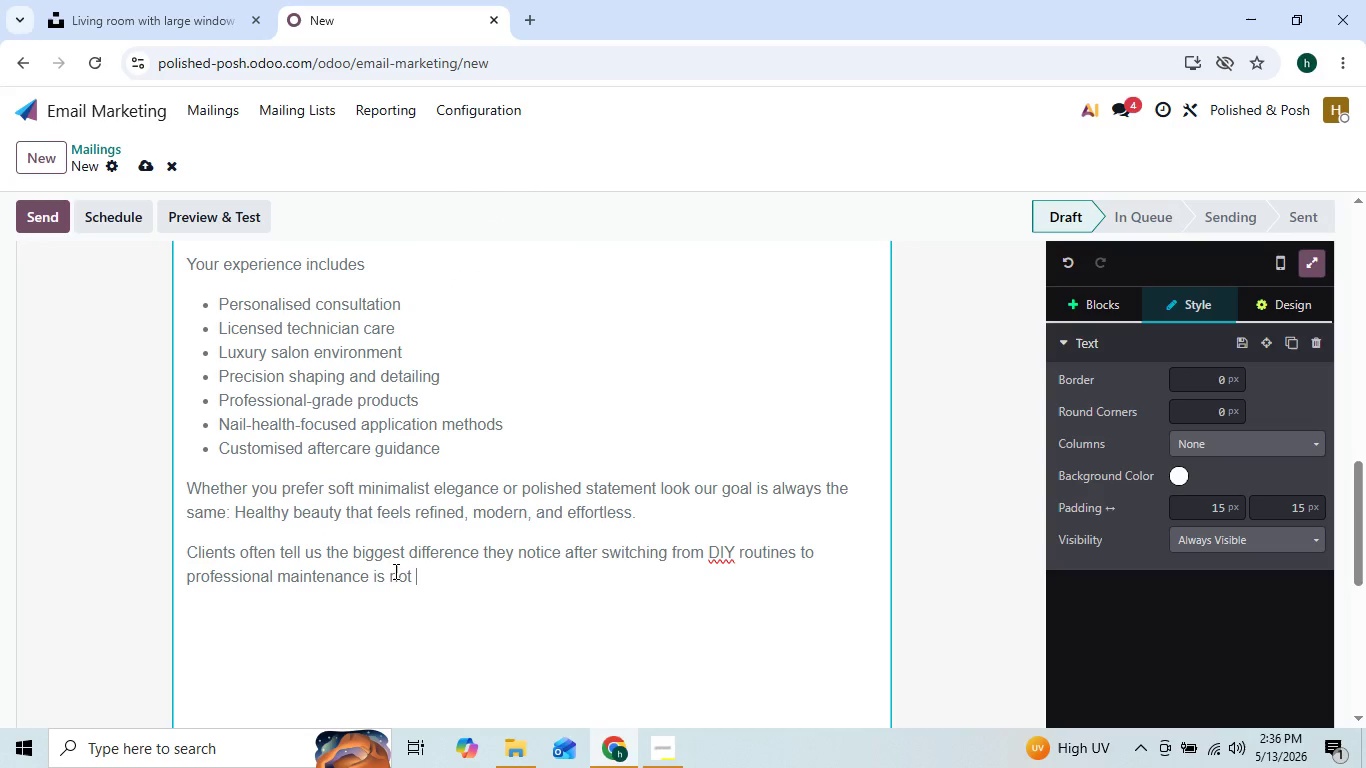 
wait(5.7)
 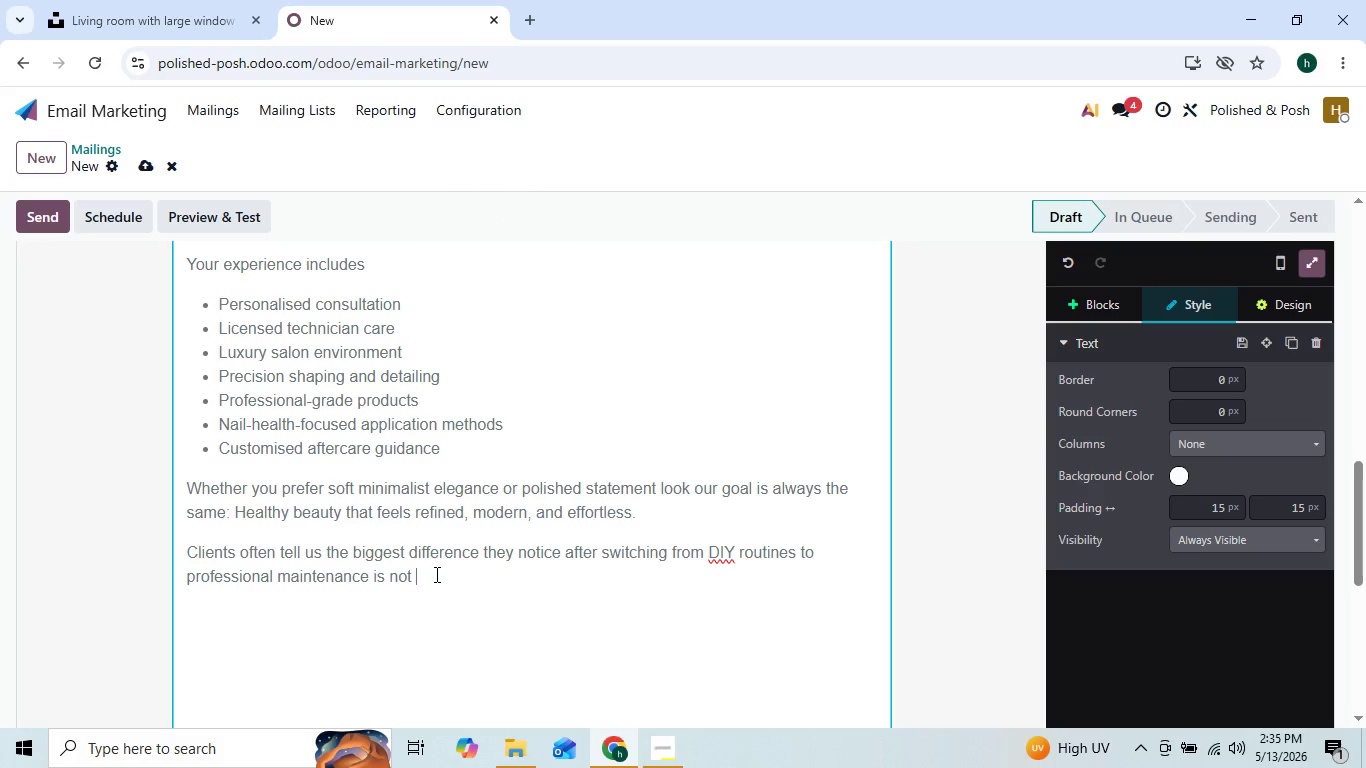 
key(Space)
 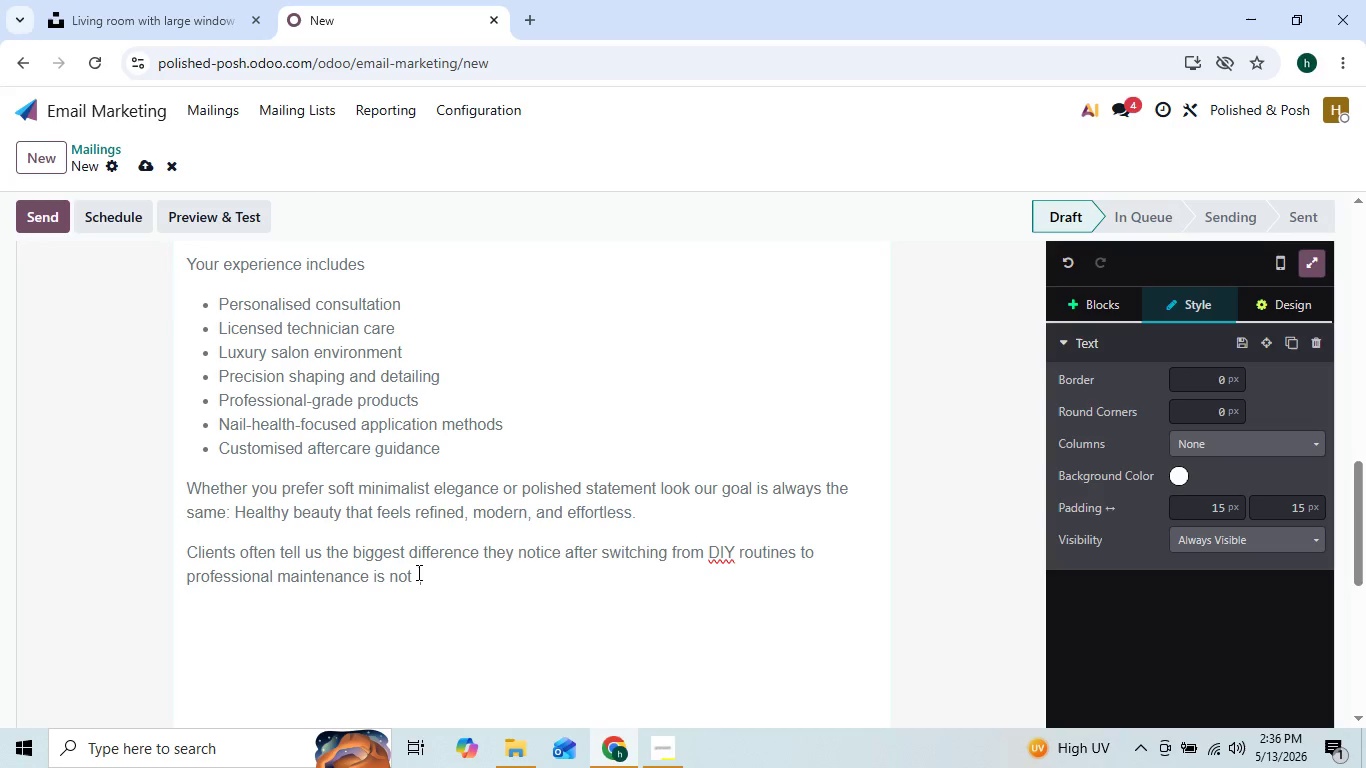 
left_click([415, 572])
 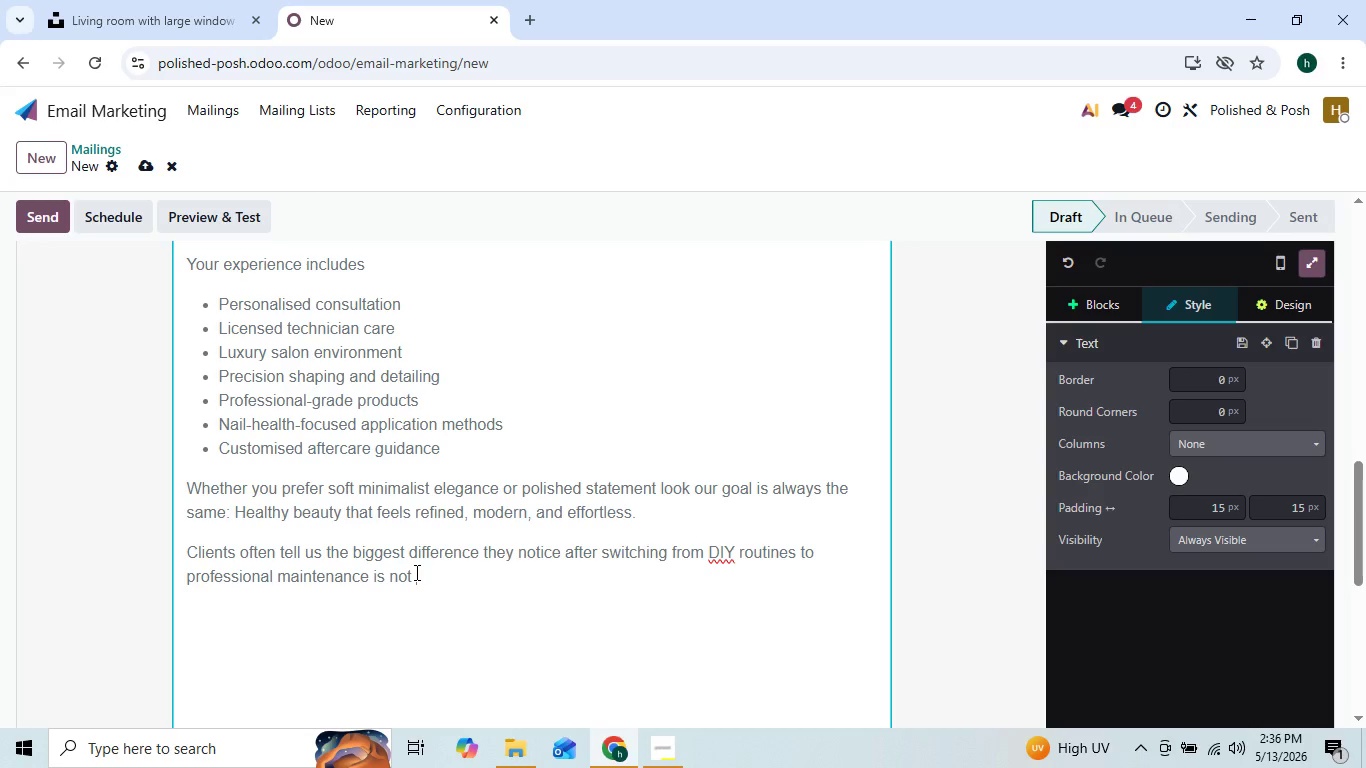 
type(just appearance it is comfort.)
 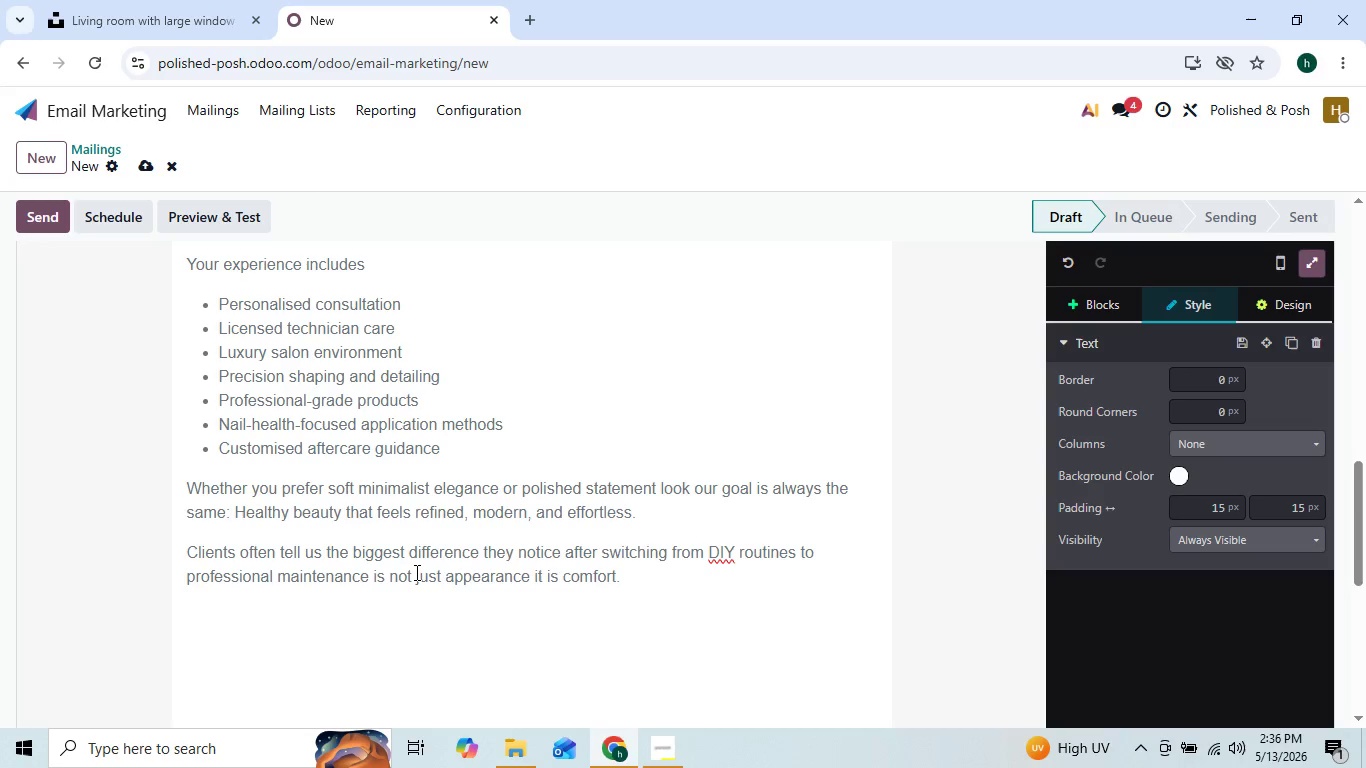 
key(Enter)
 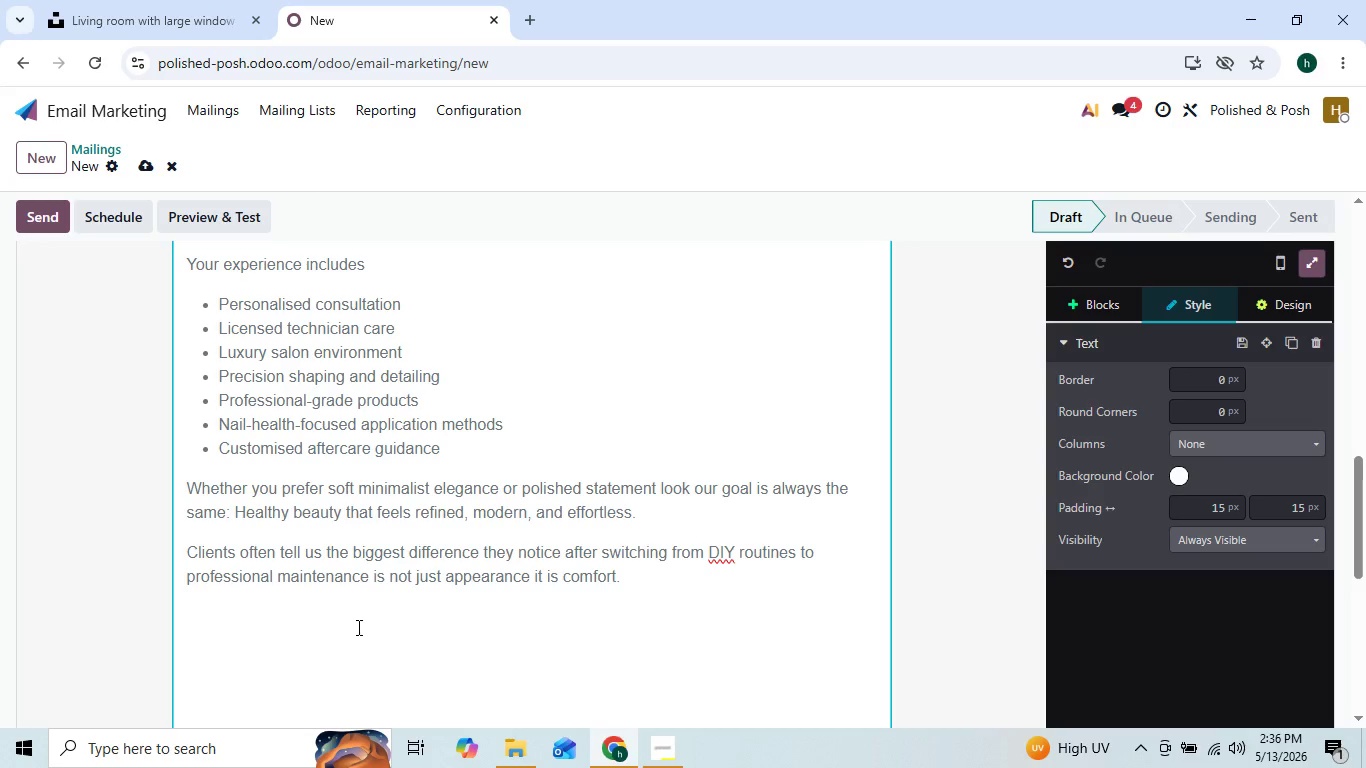 
wait(6.92)
 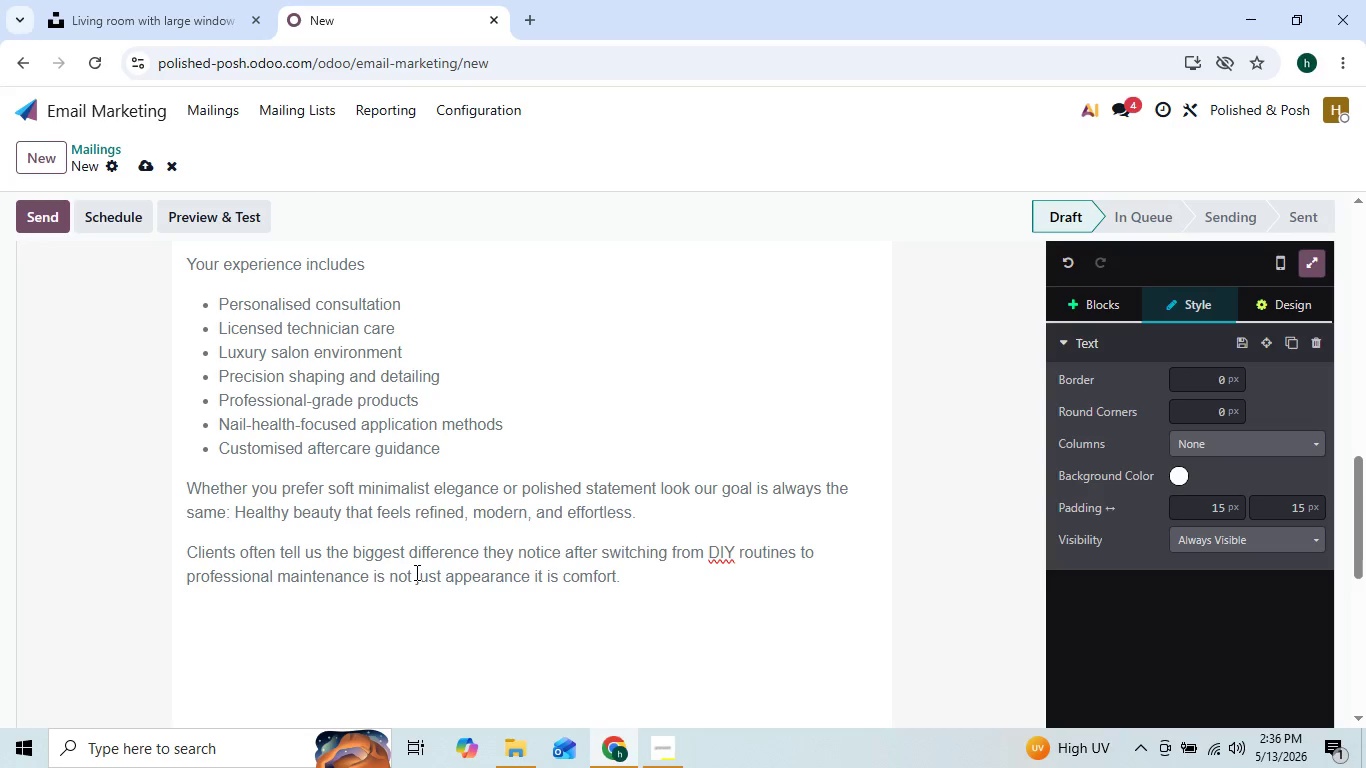 
type(HE)
key(Backspace)
type(ealthier nail groowth)
 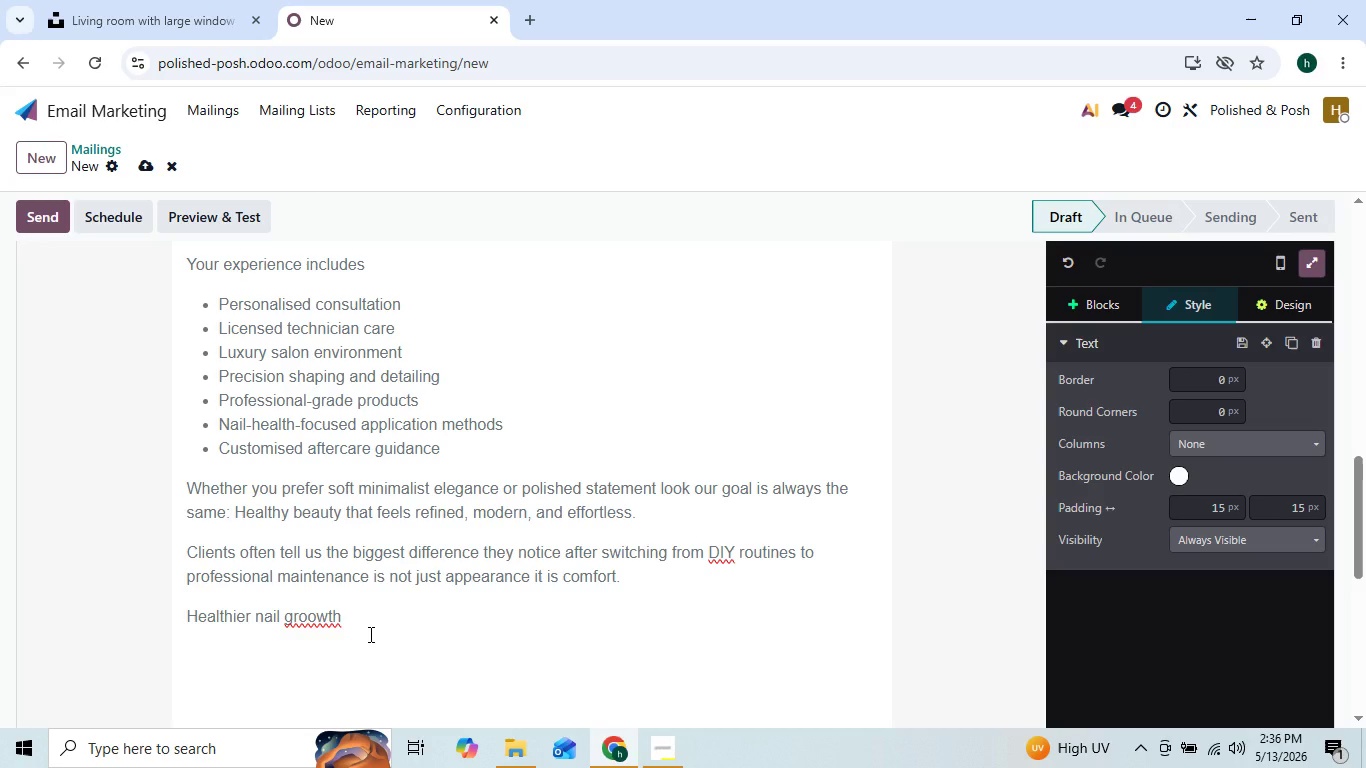 
key(ArrowLeft)
 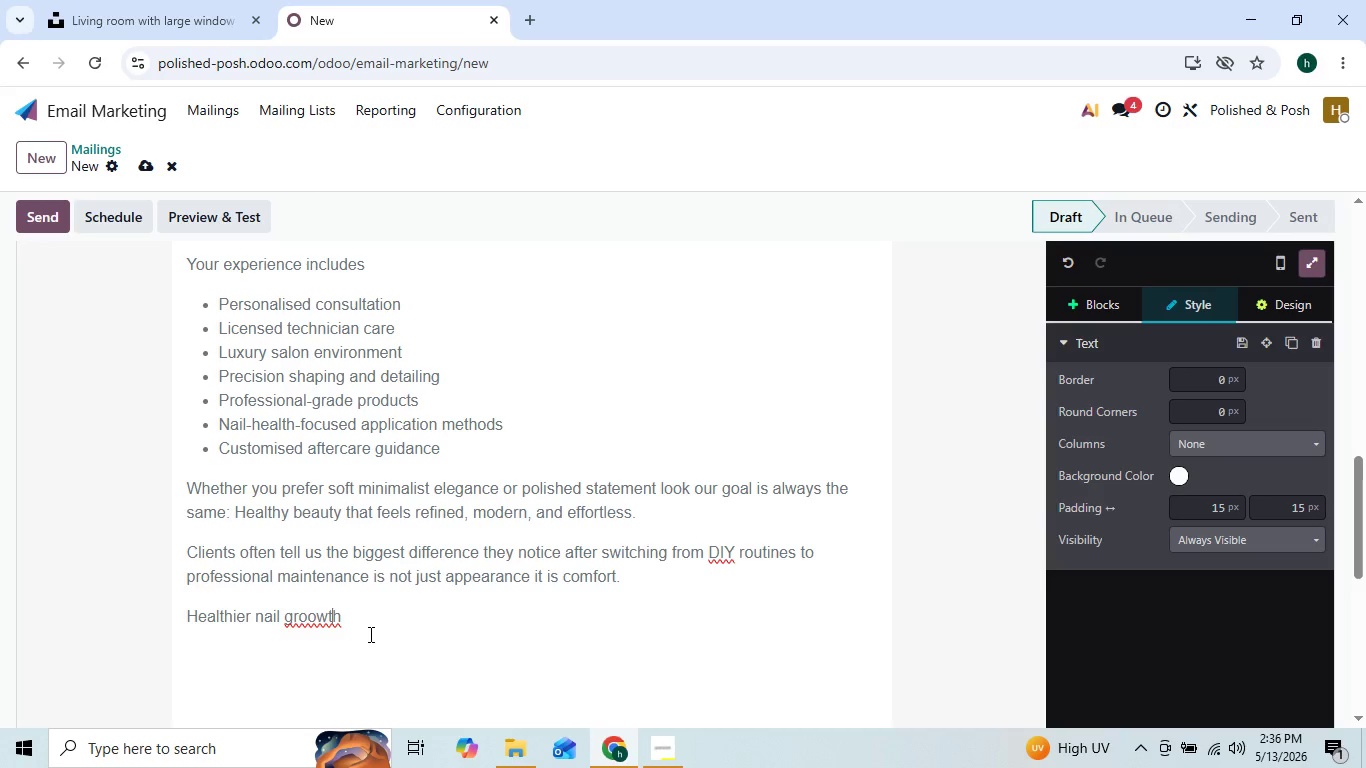 
key(ArrowLeft)
 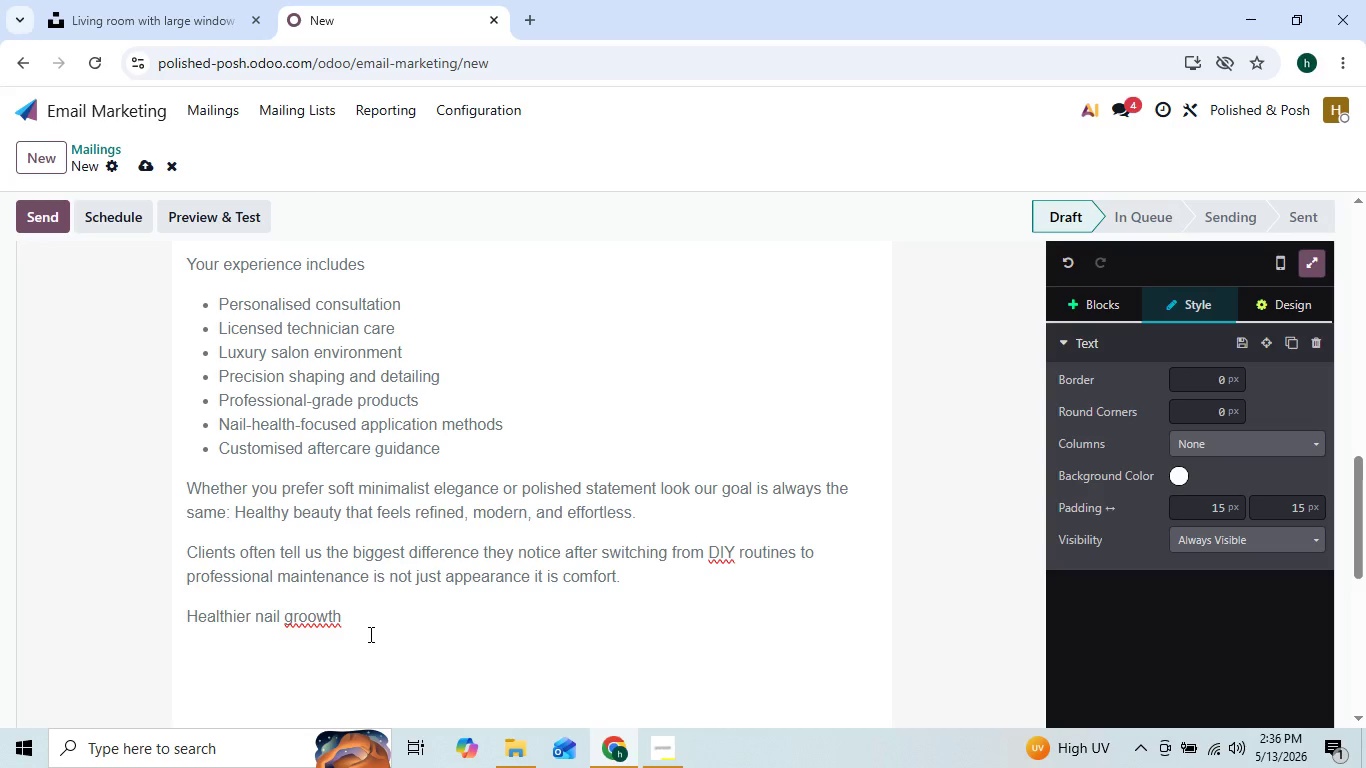 
key(ArrowUp)
 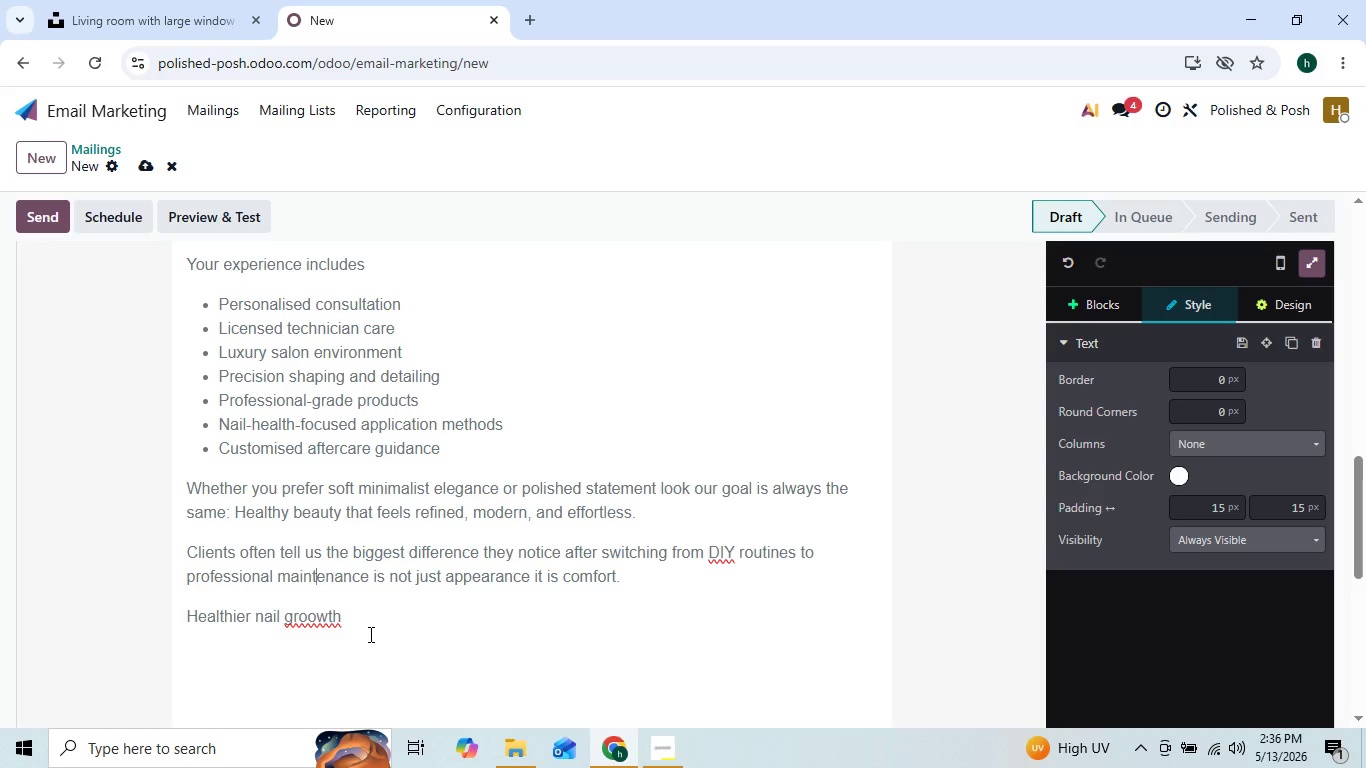 
key(ArrowLeft)
 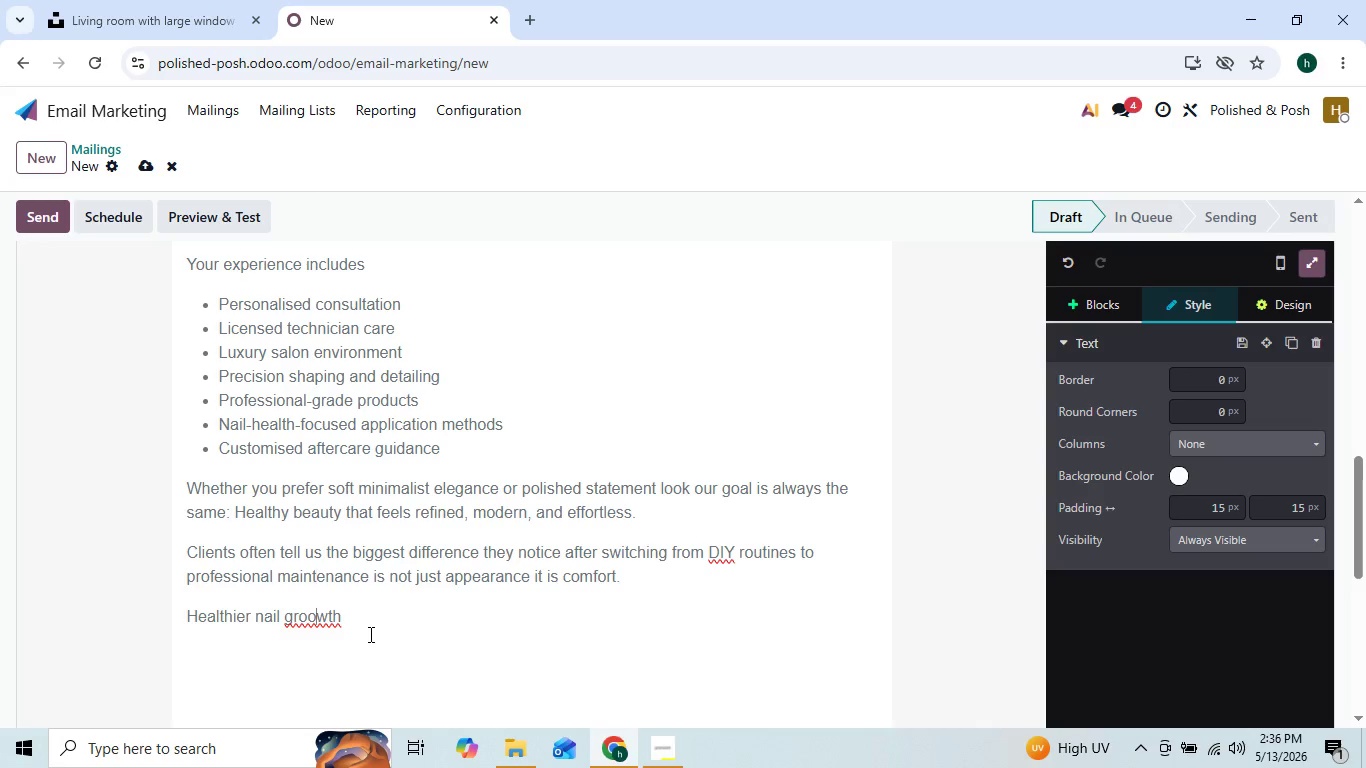 
key(ArrowDown)
 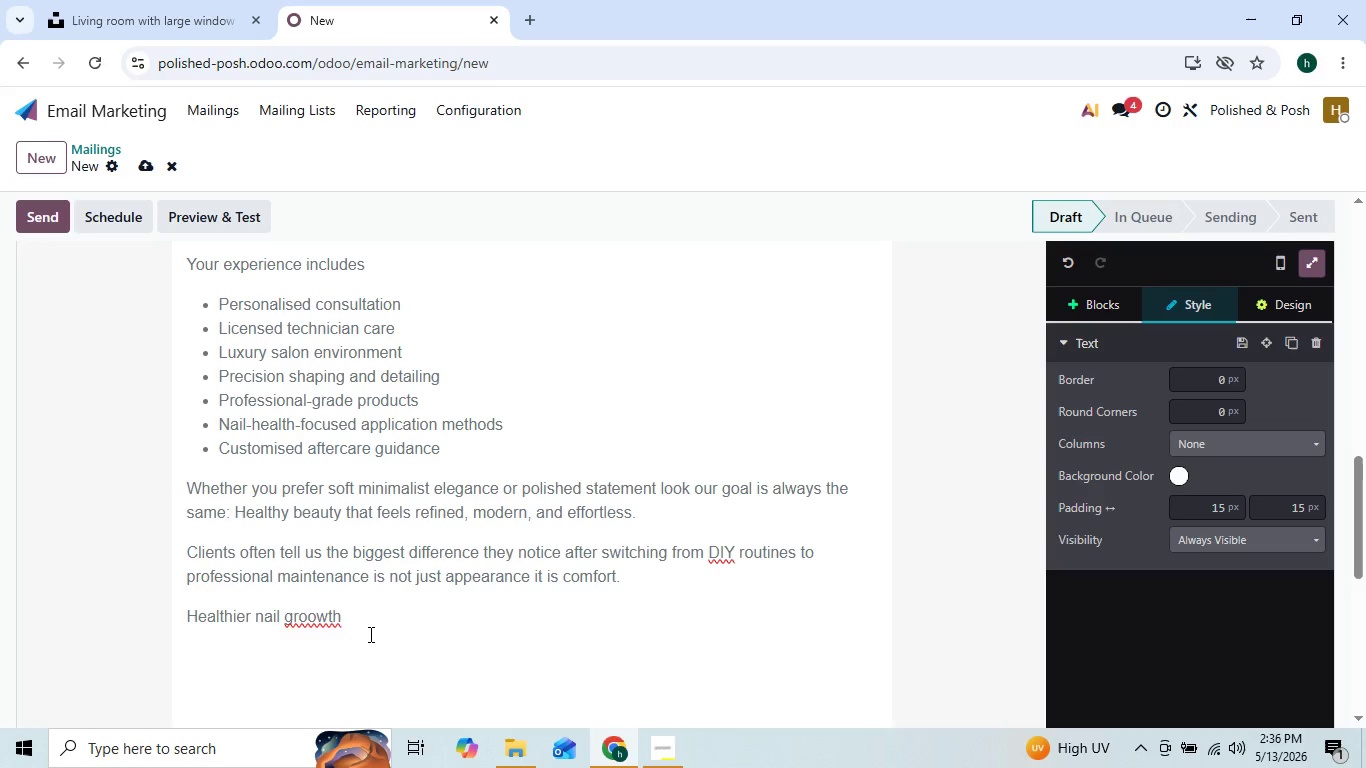 
key(Backspace)
 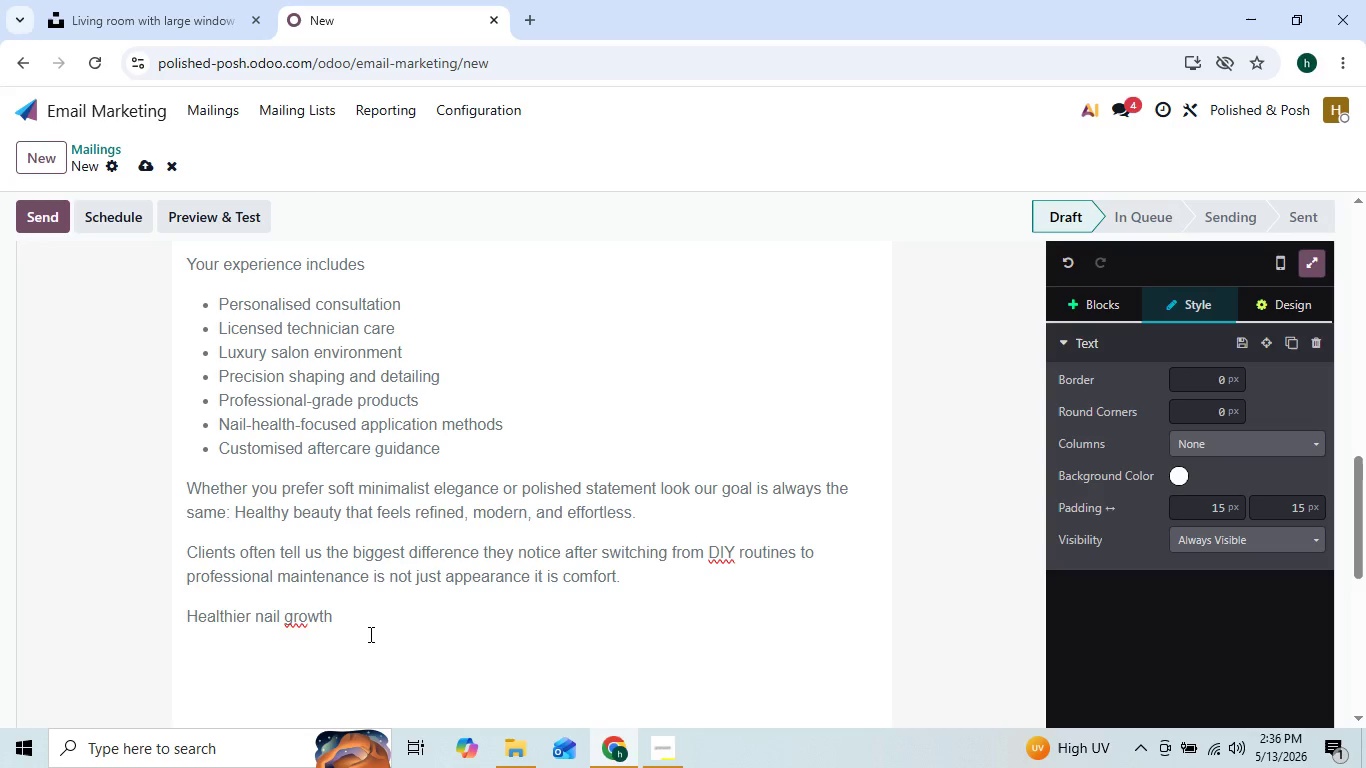 
key(ArrowRight)
 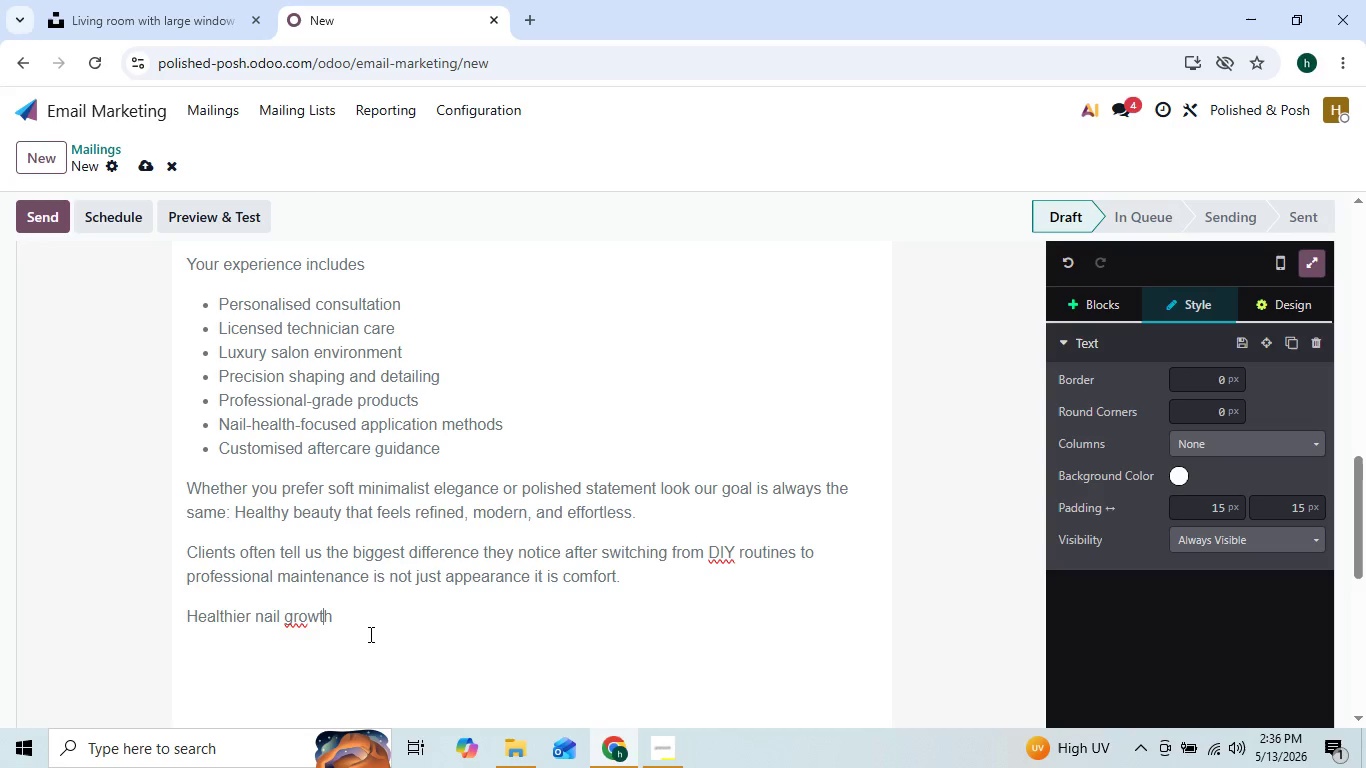 
key(ArrowRight)
 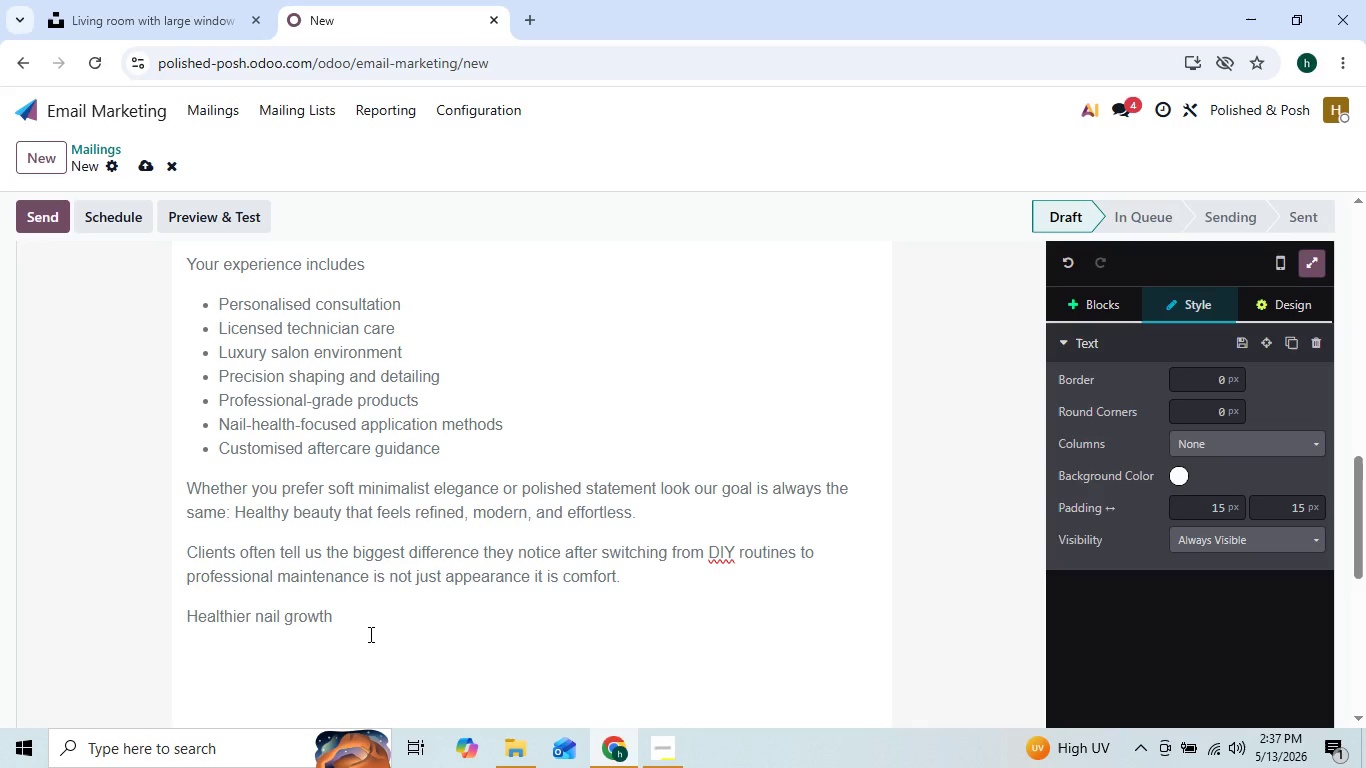 
key(ArrowRight)
 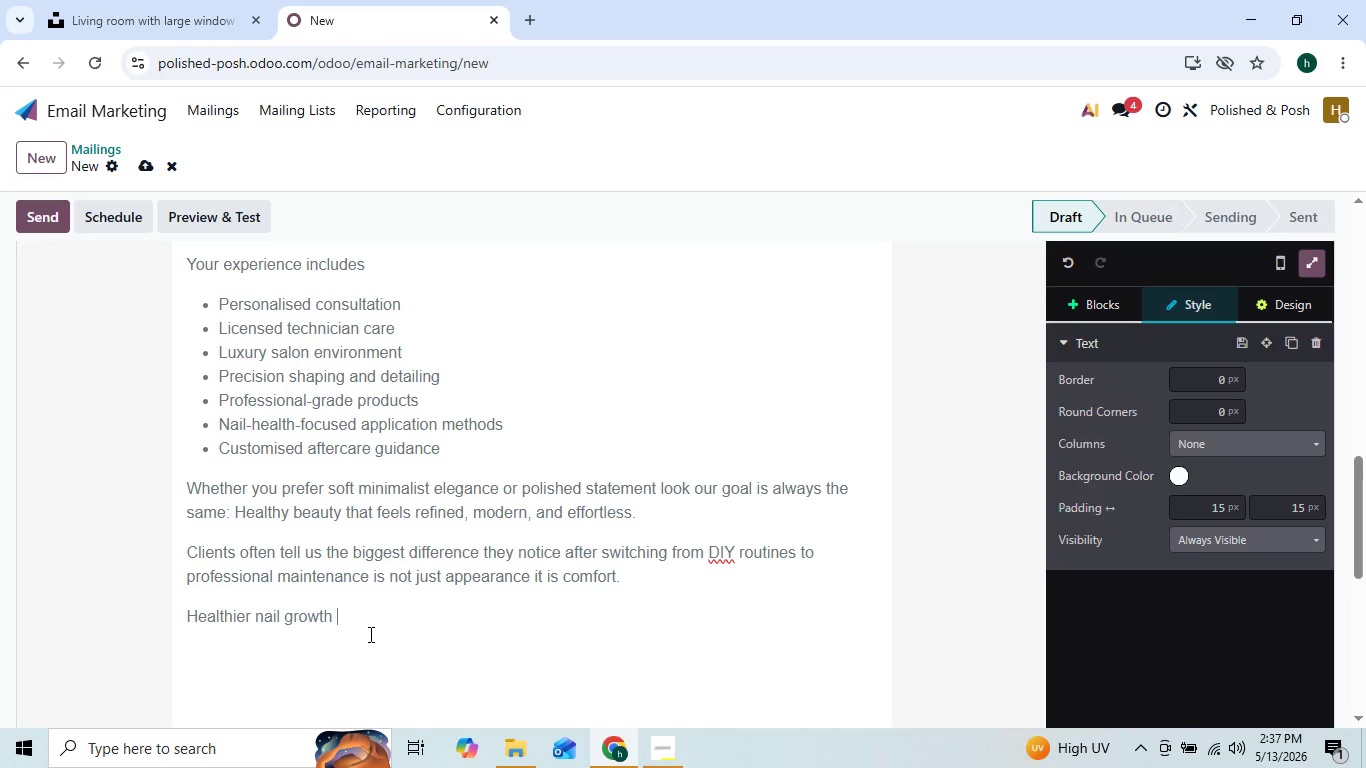 
key(ArrowRight)
 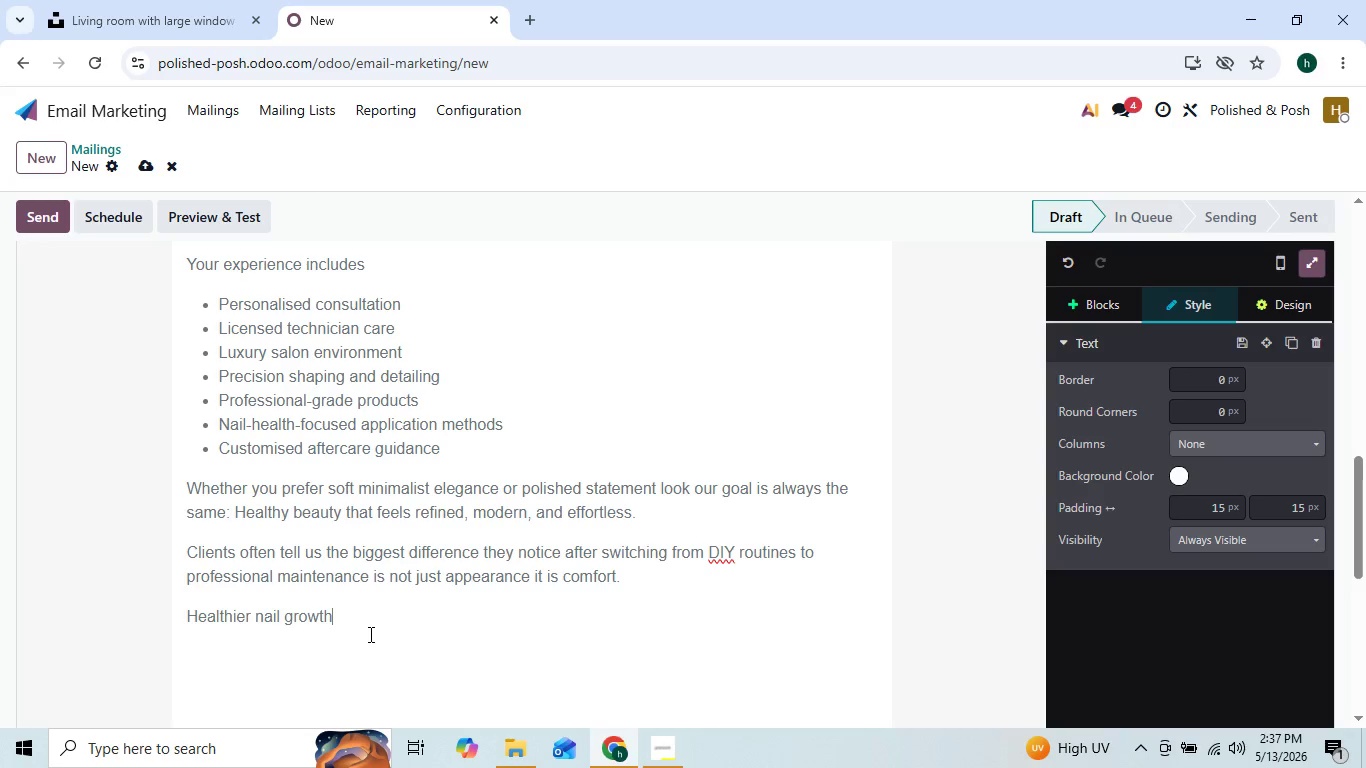 
key(ArrowLeft)
 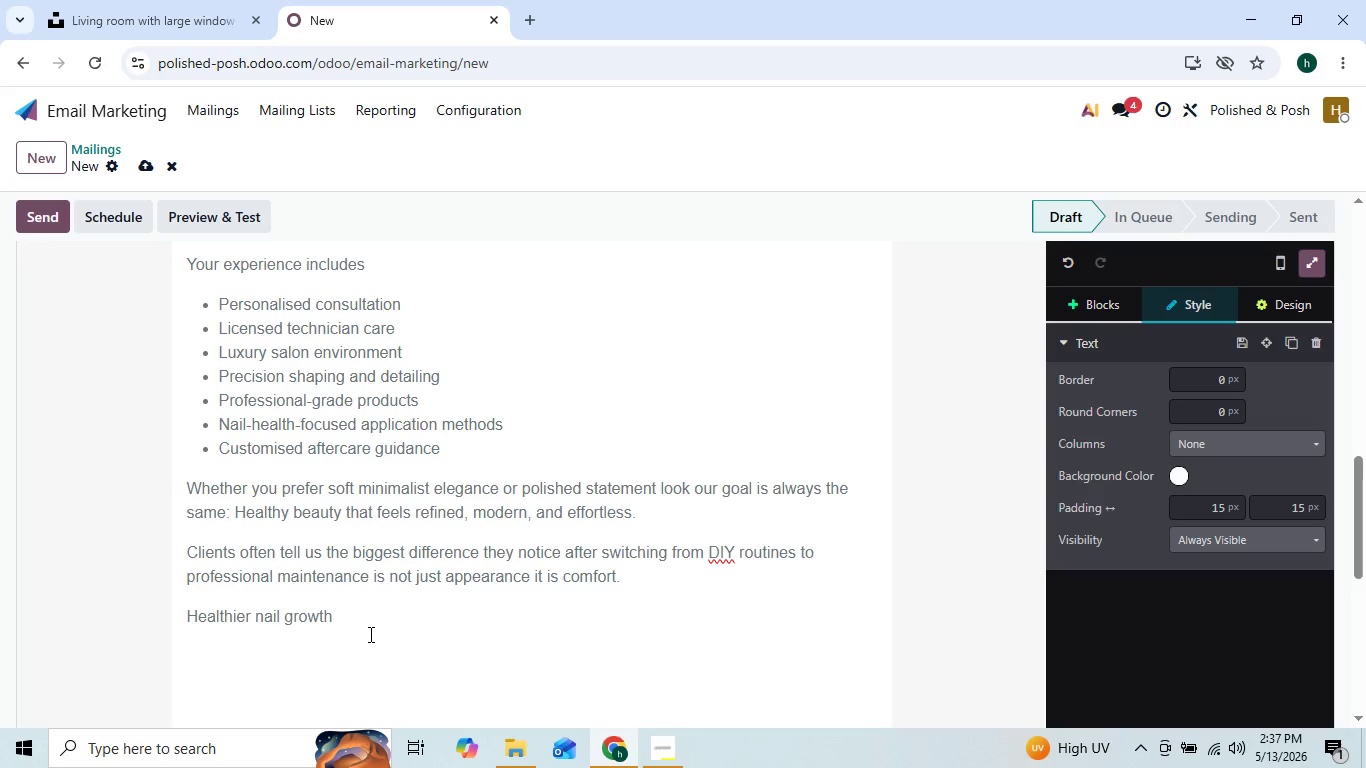 
key(Period)
 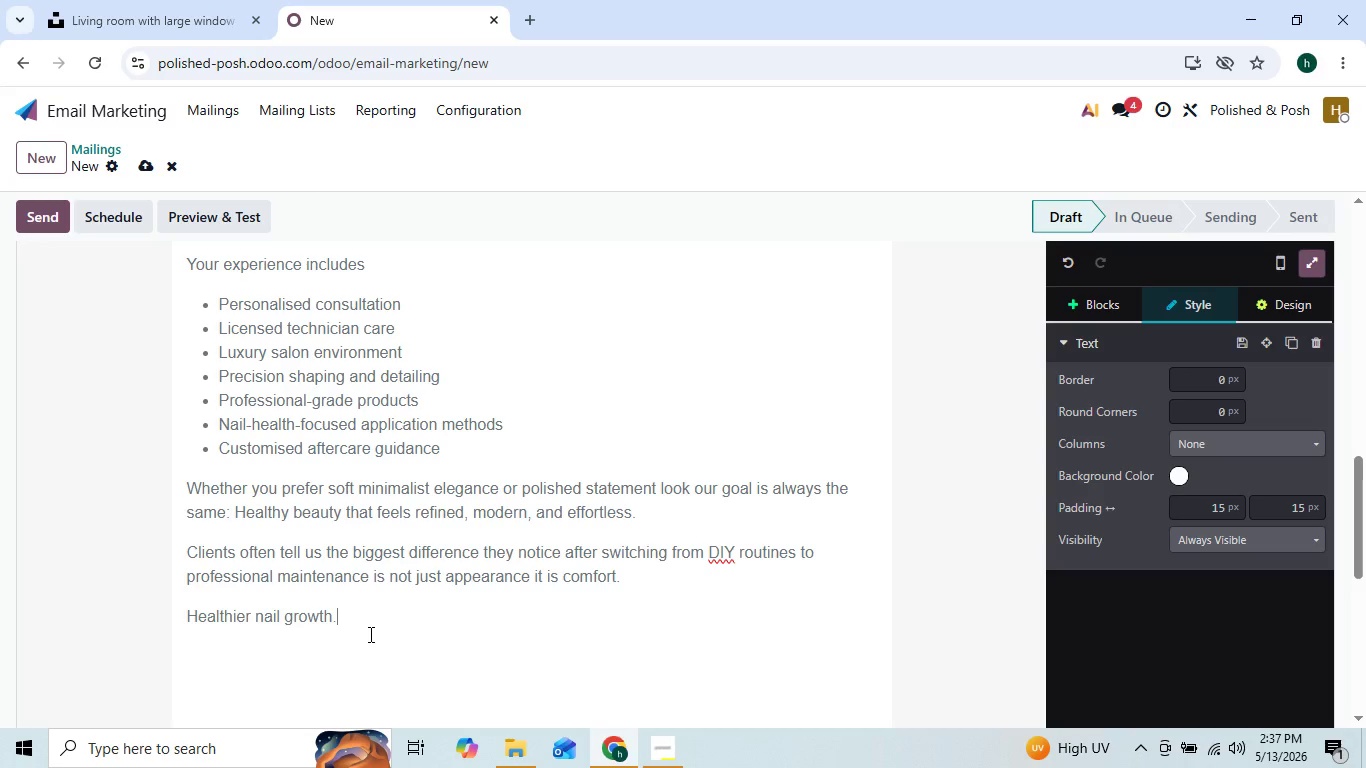 
key(Shift+Enter)
 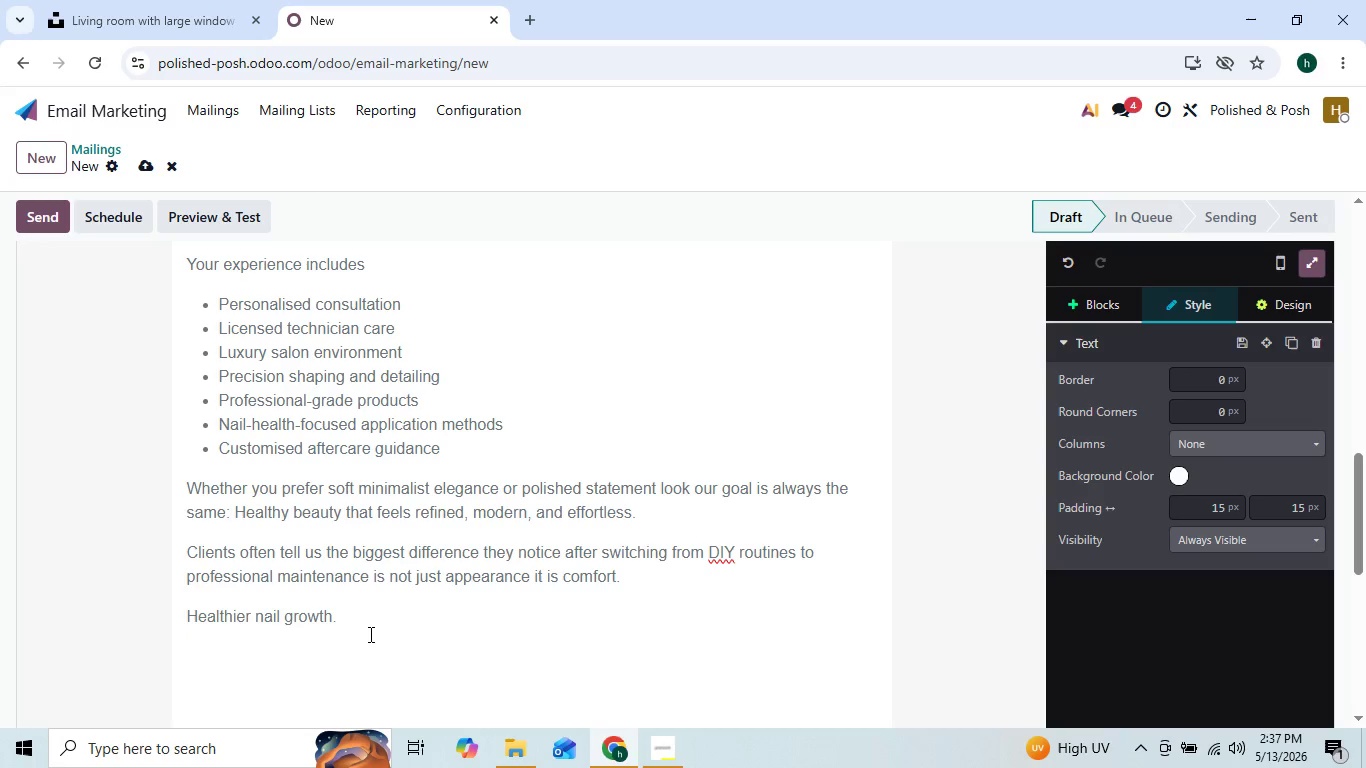 
type(le)
key(Backspace)
key(Backspace)
type(LE)
key(Backspace)
type(ess breakage)
 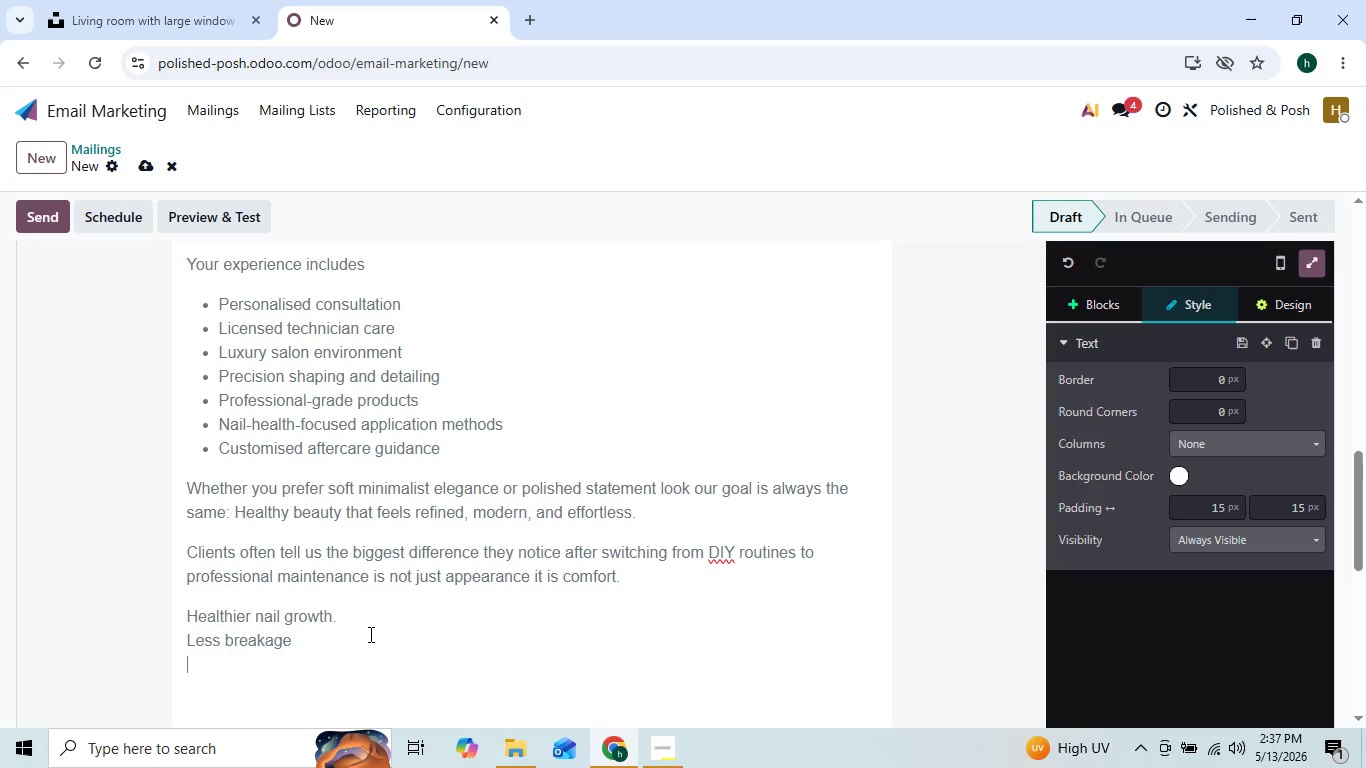 
 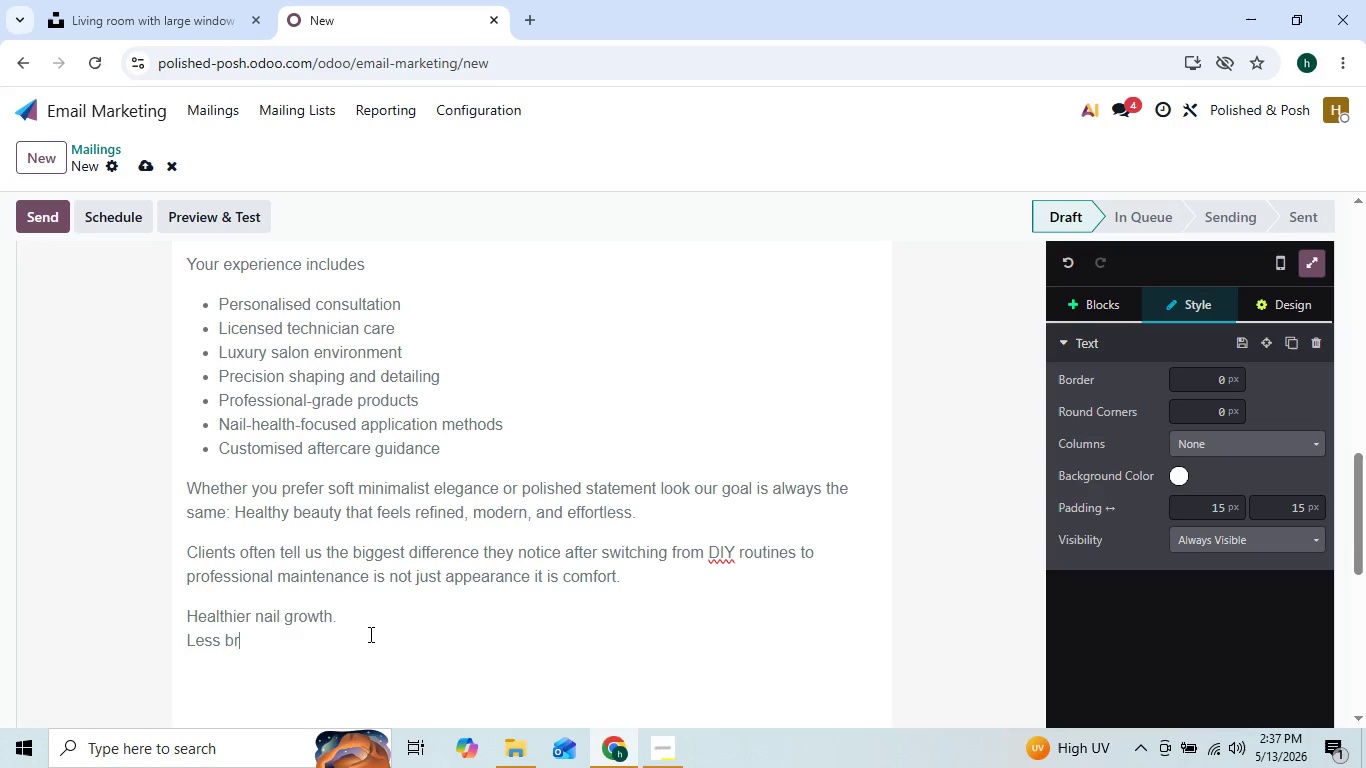 
key(Shift+Enter)
 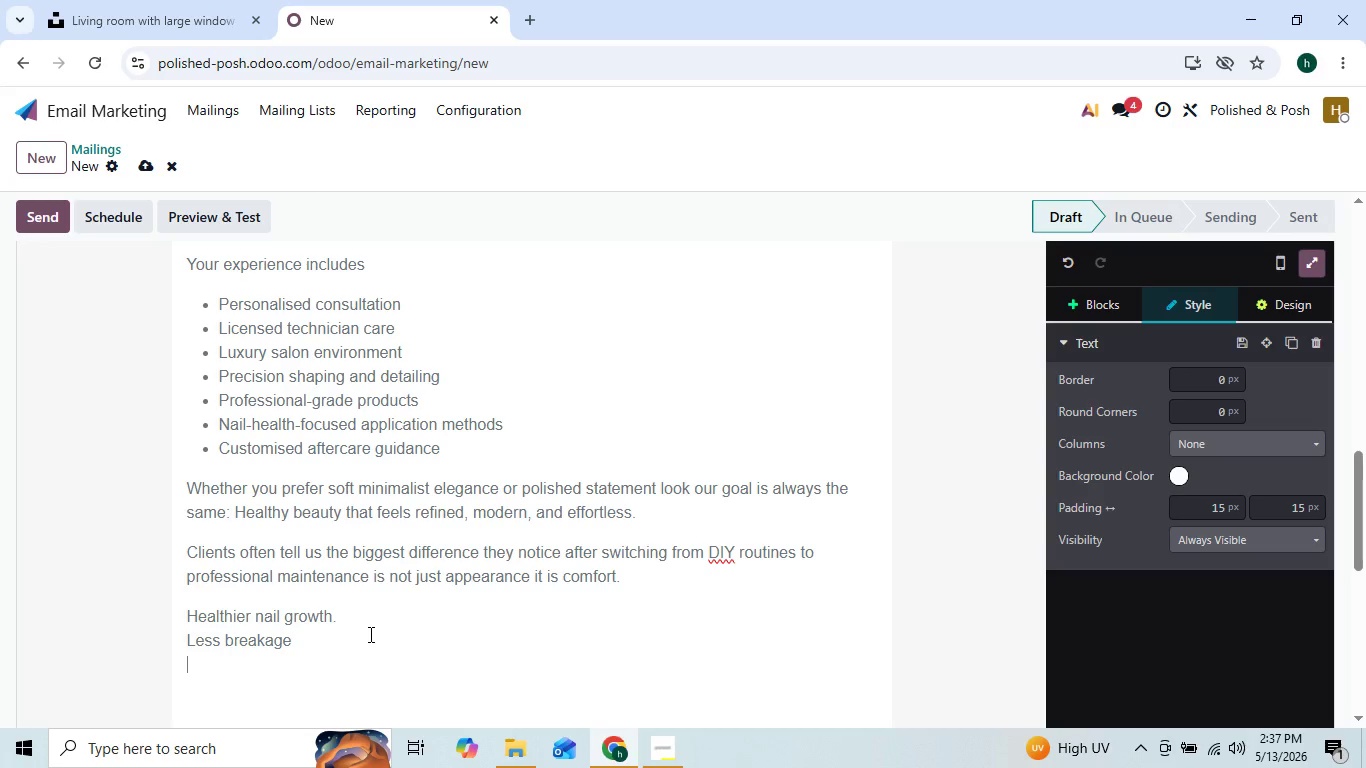 
key(Backspace)
 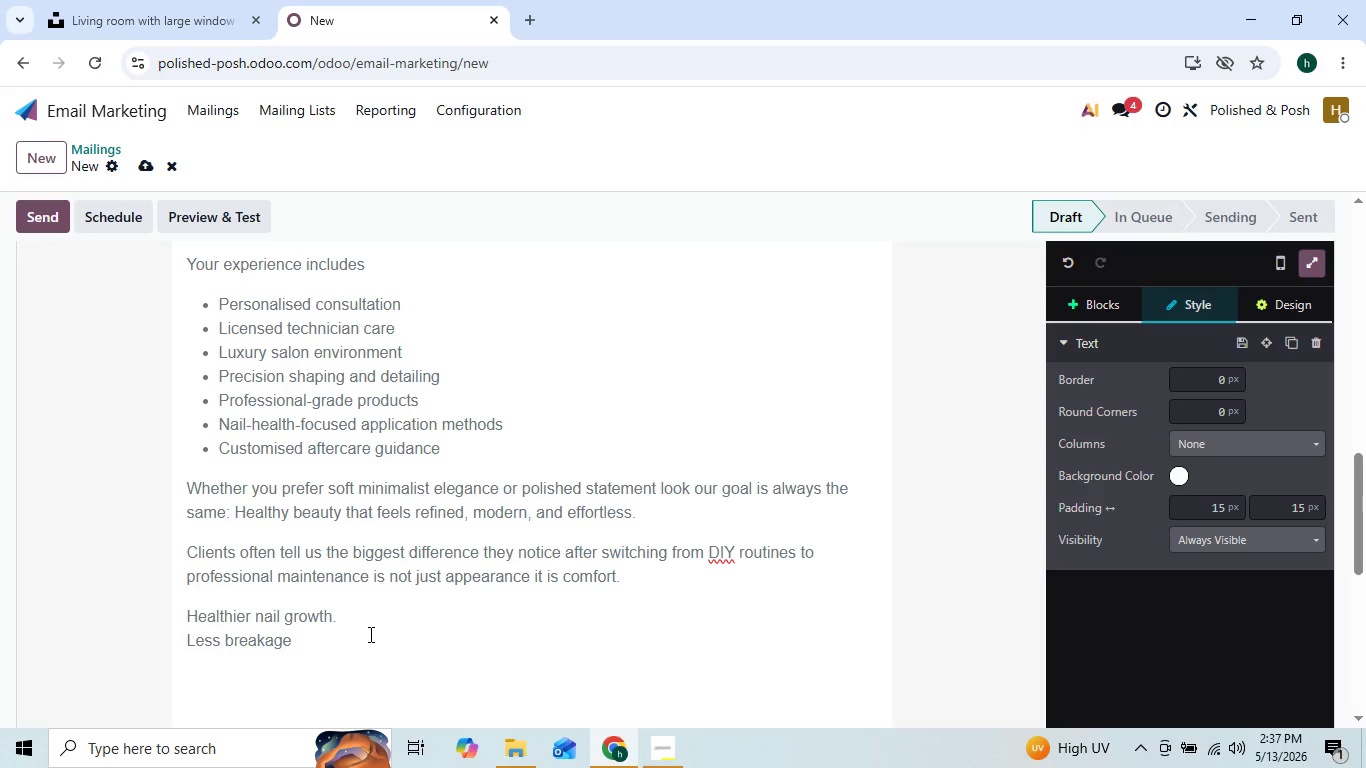 
key(Period)
 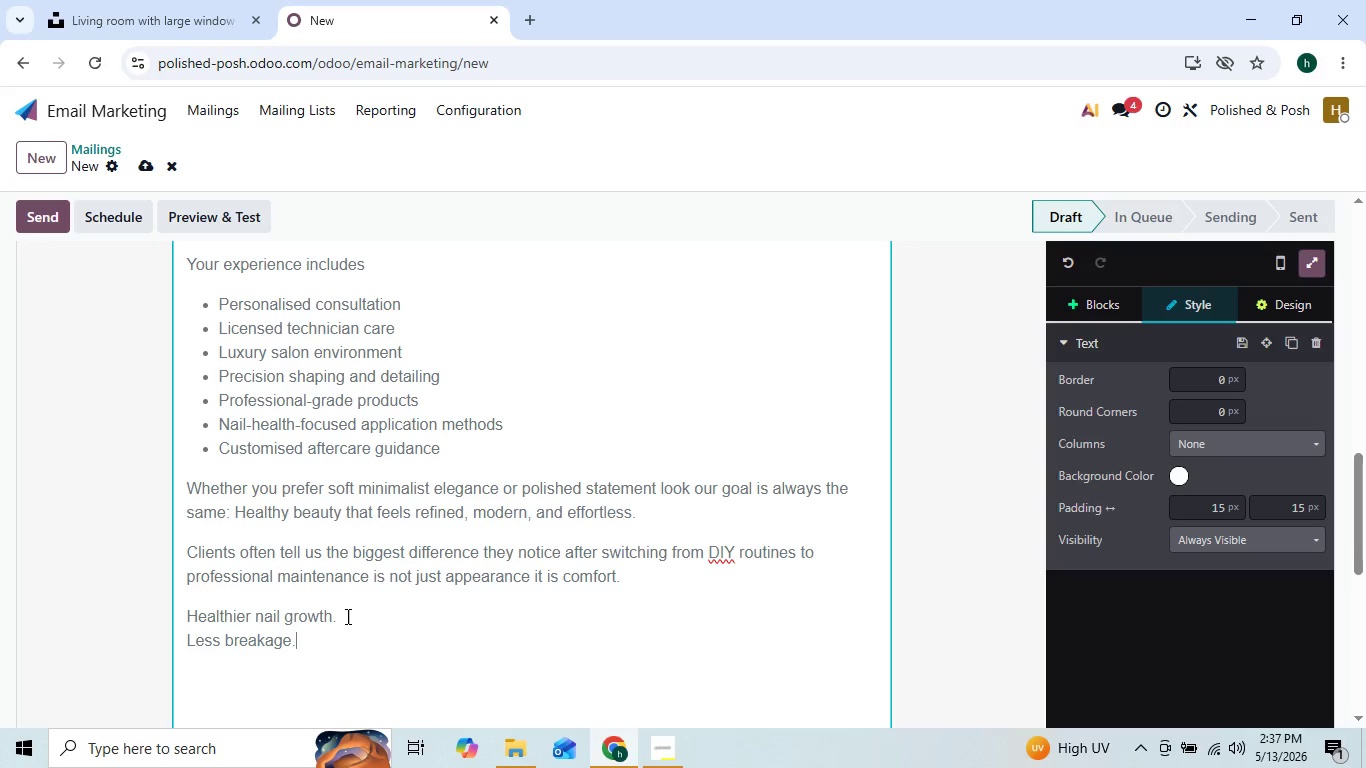 
wait(11.89)
 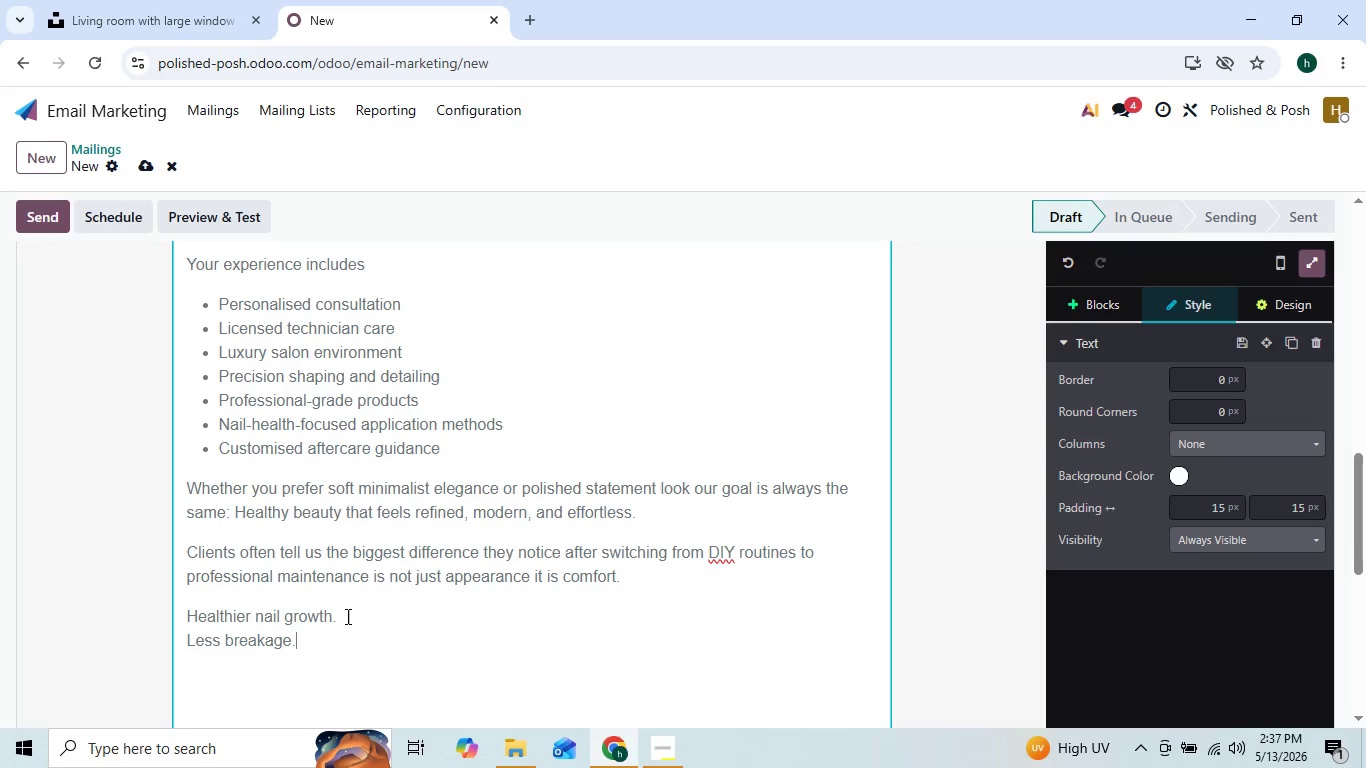 
key(Shift+ShiftRight)
 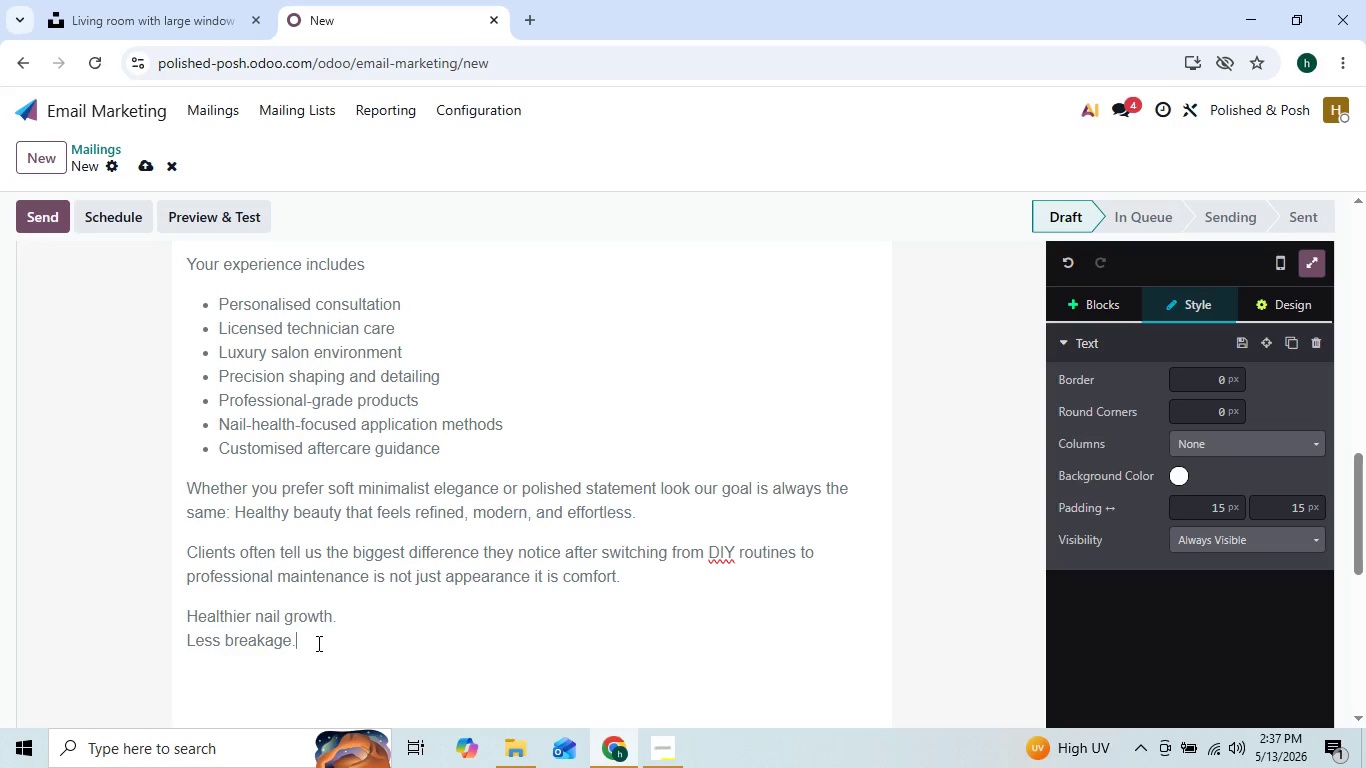 
key(Shift+Enter)
 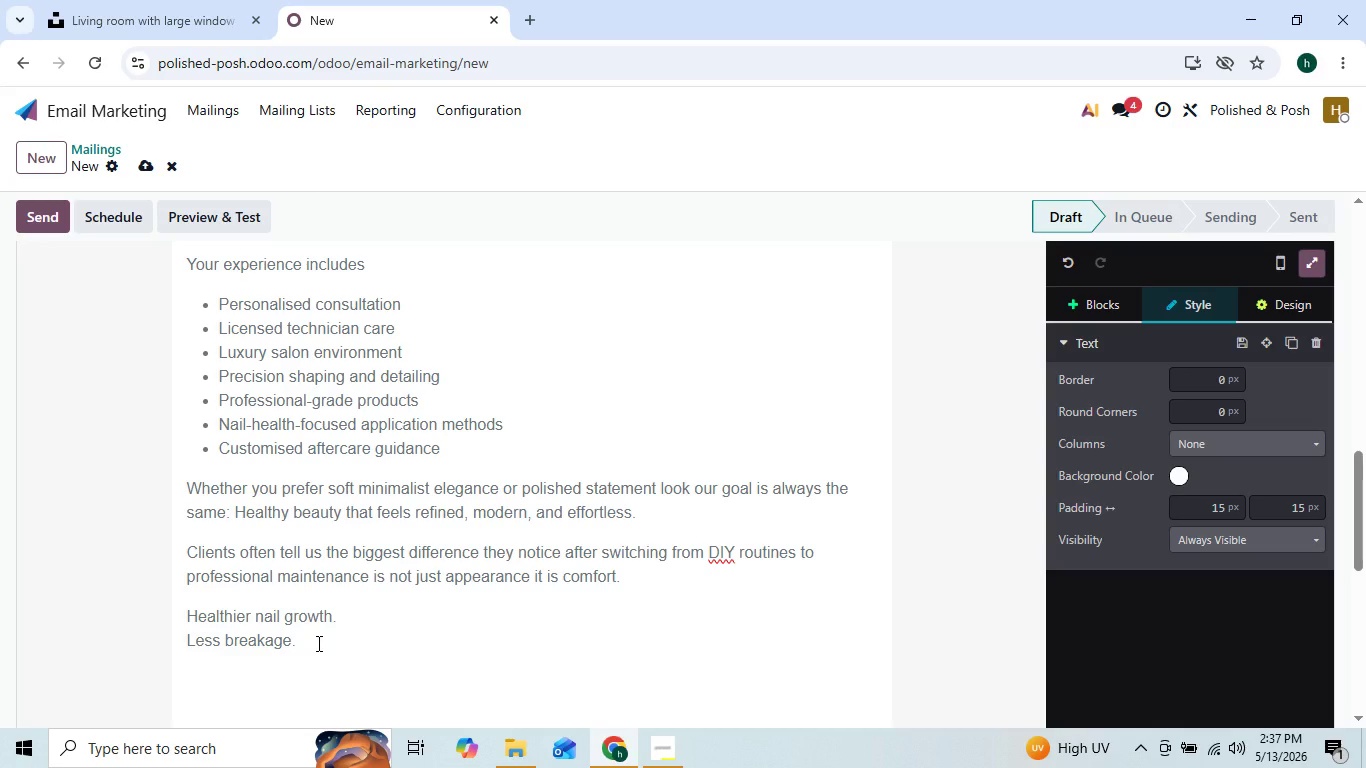 
type(STr)
key(Backspace)
key(Backspace)
type(tronger structure)
 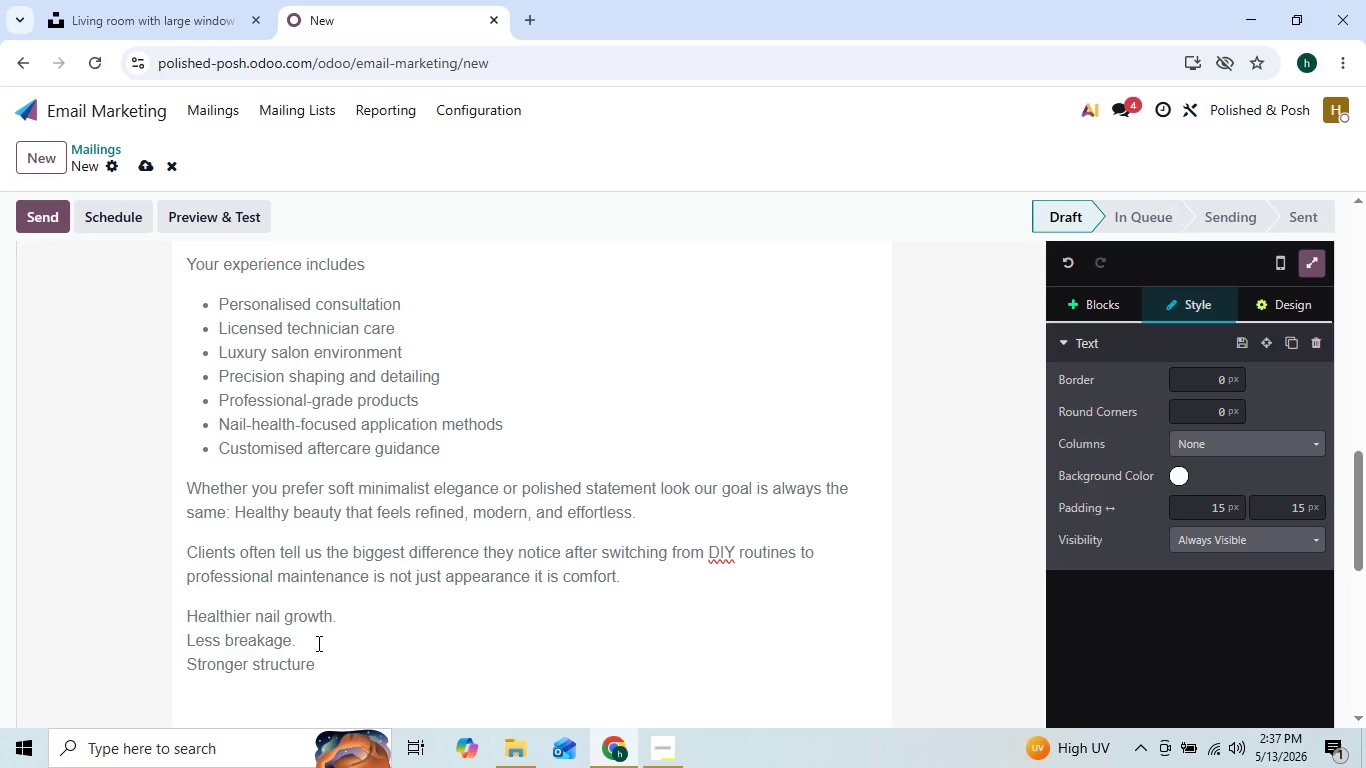 
key(Period)
 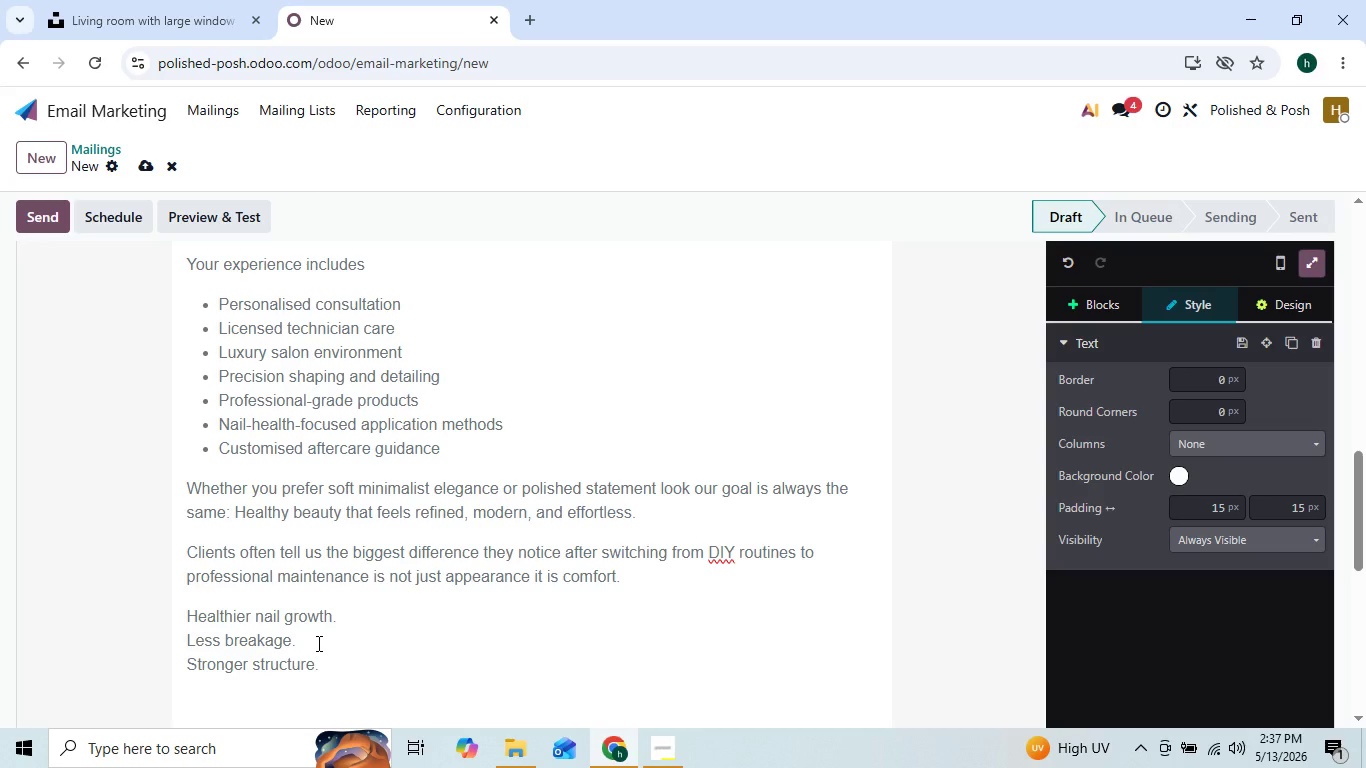 
key(Shift+ShiftRight)
 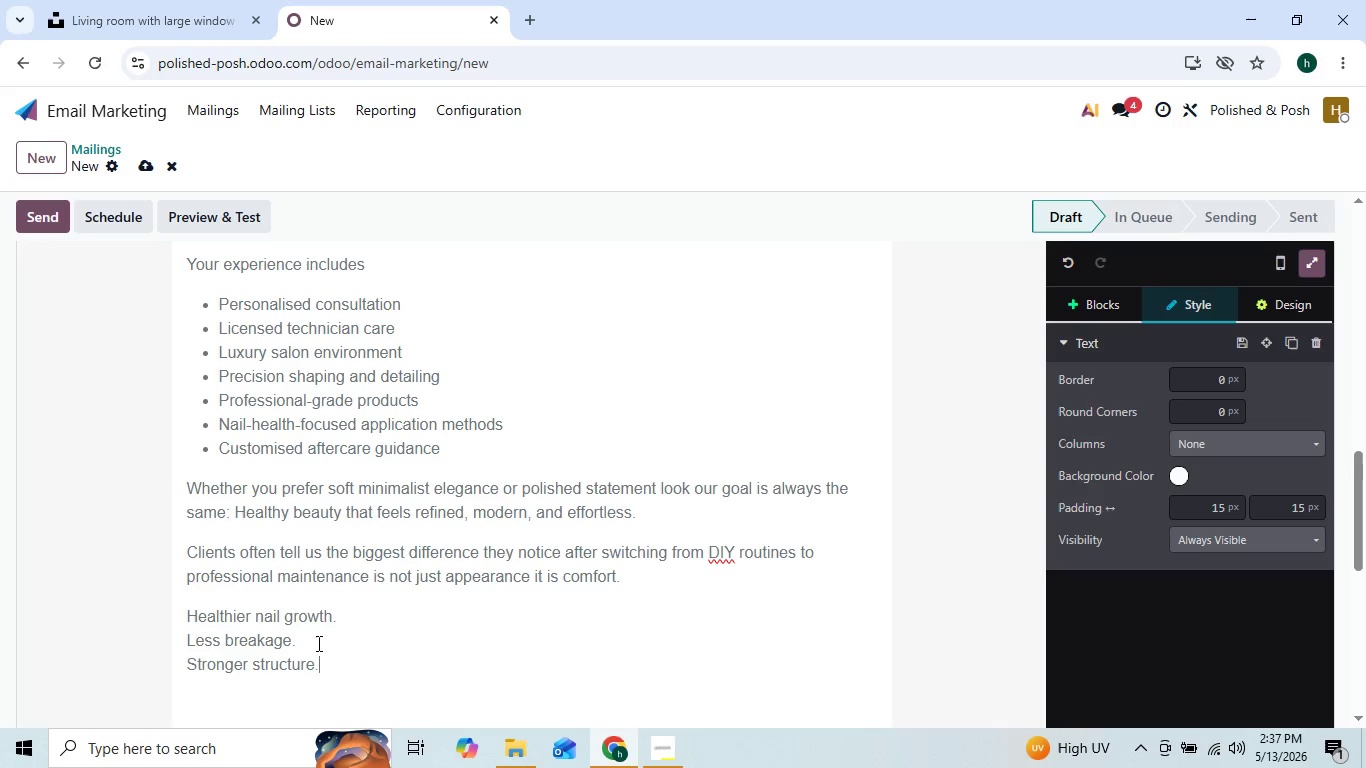 
key(Shift+Enter)
 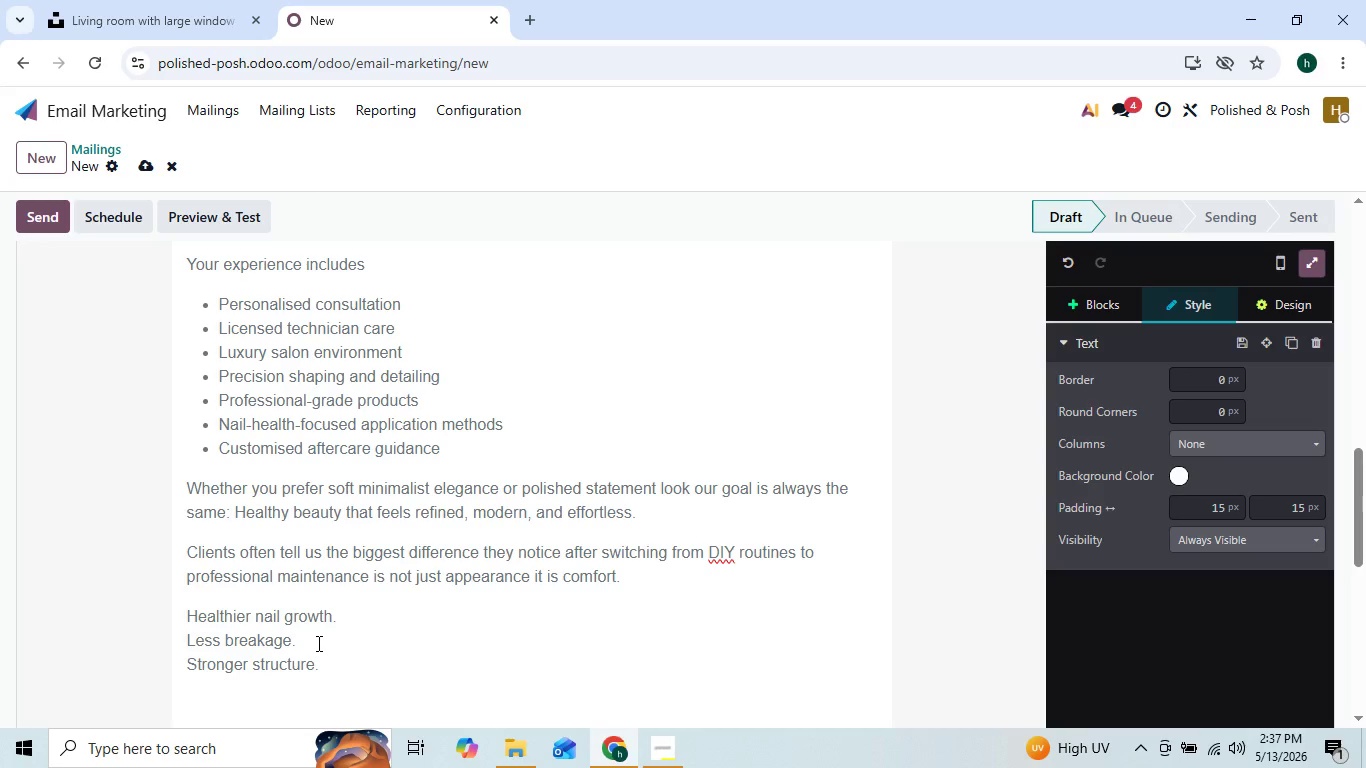 
type(Cleaner cuticles.)
 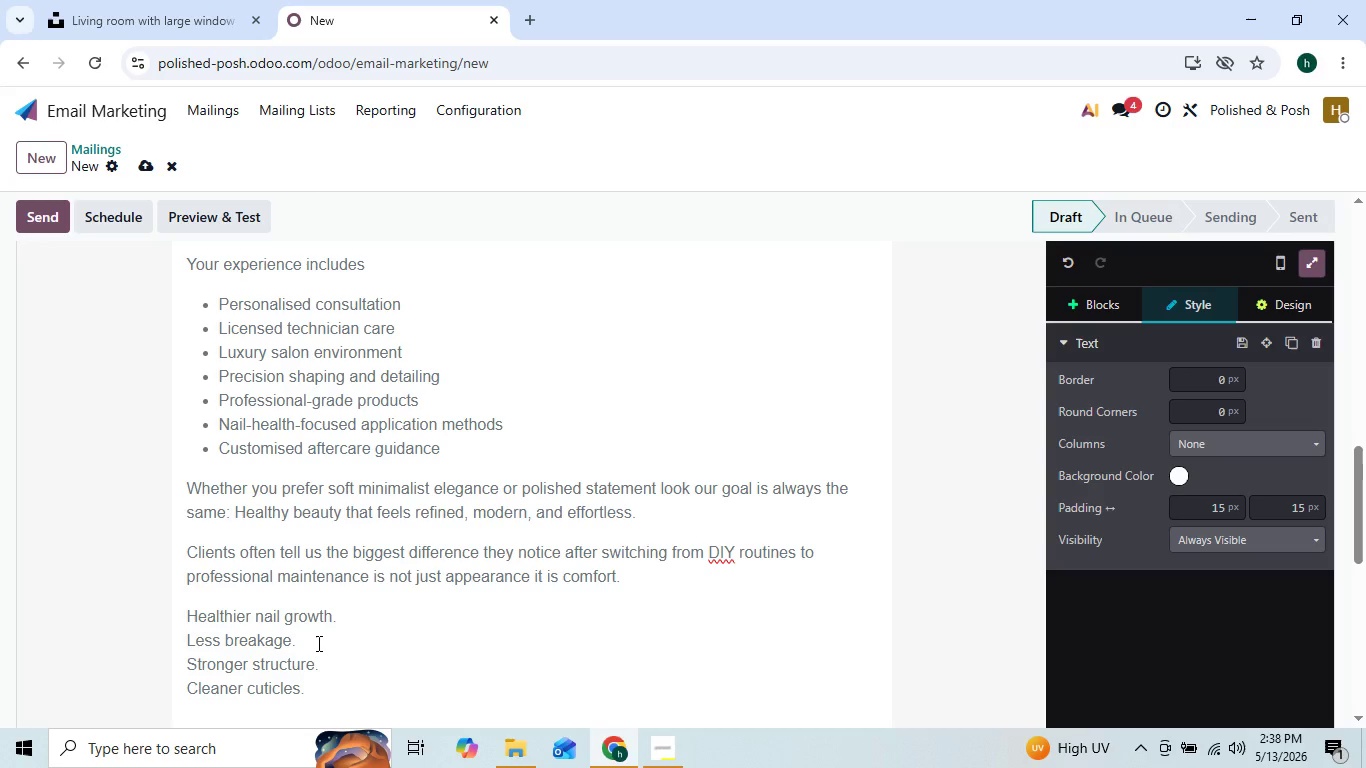 
key(Shift+Enter)
 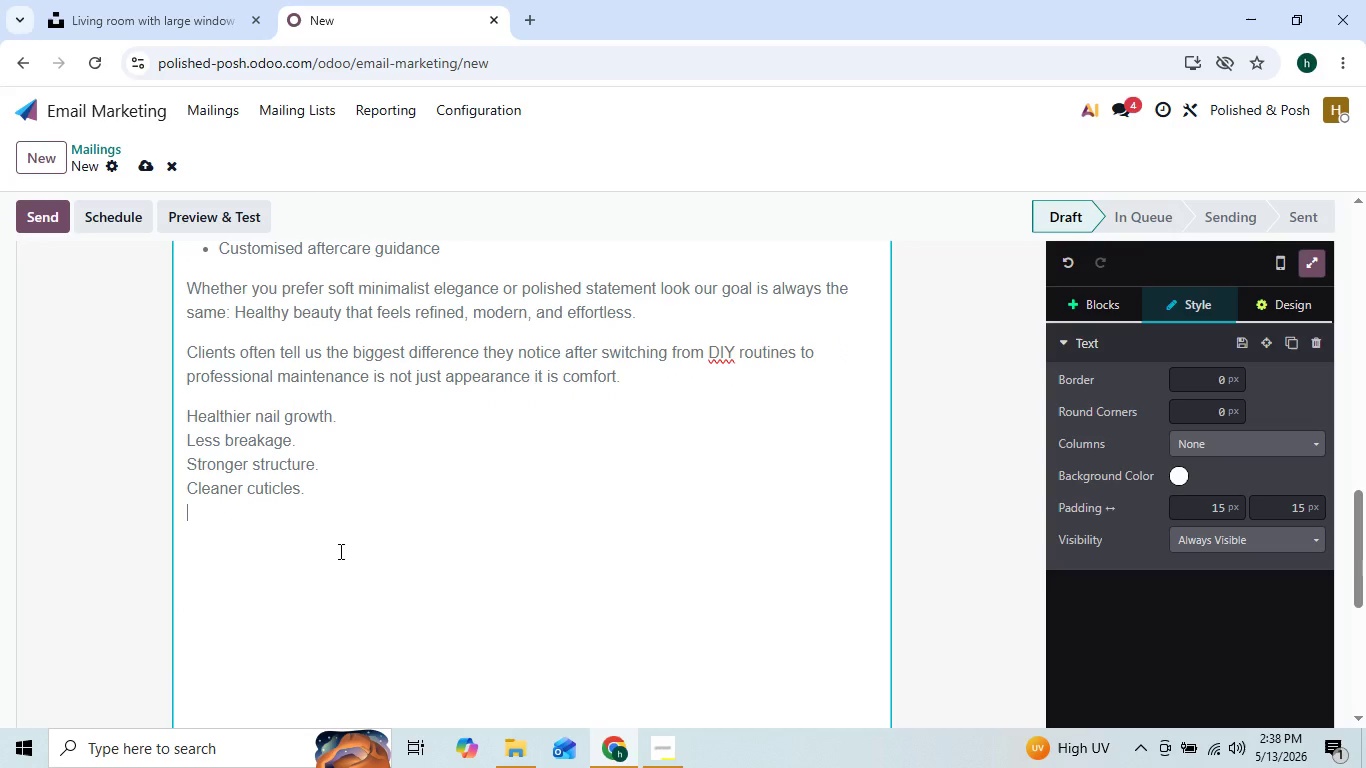 
type(Longer-k)
key(Backspace)
type(lasting result)
 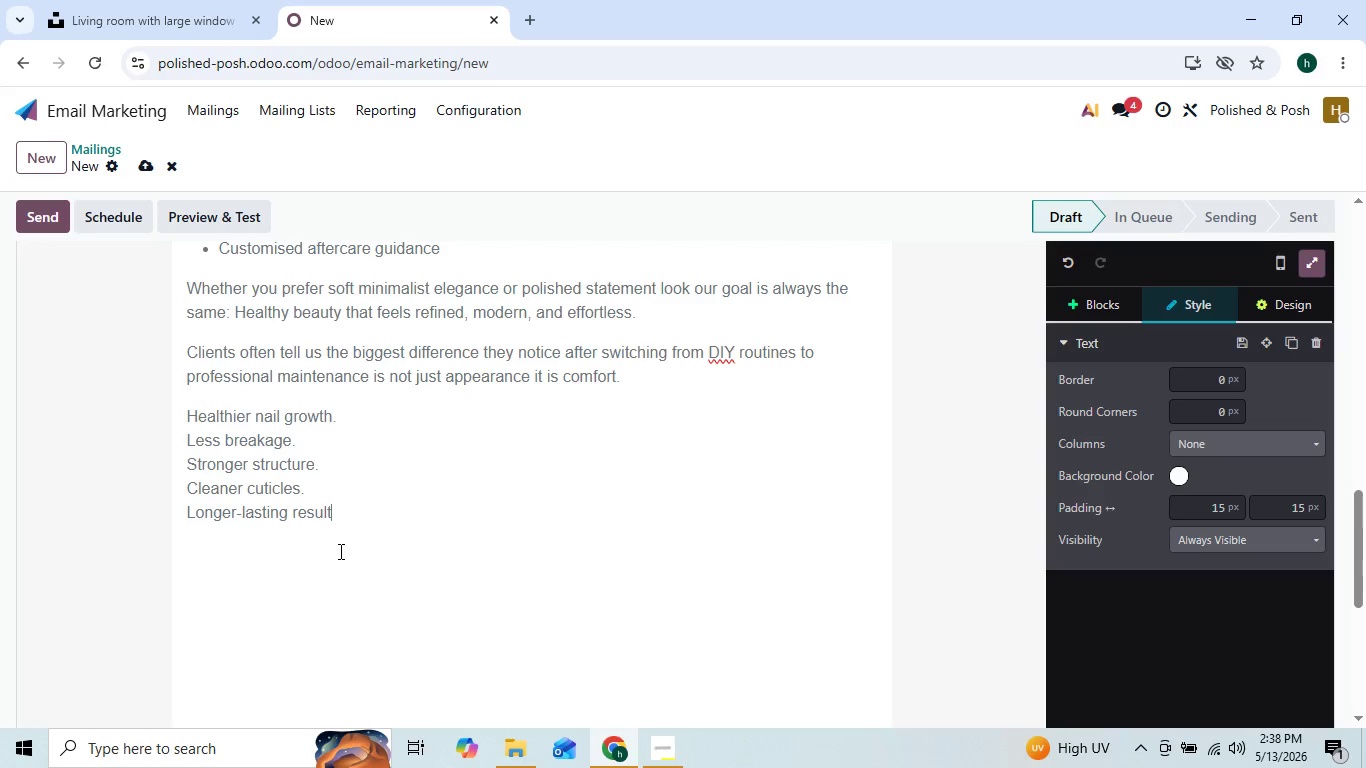 
key(ArrowLeft)
 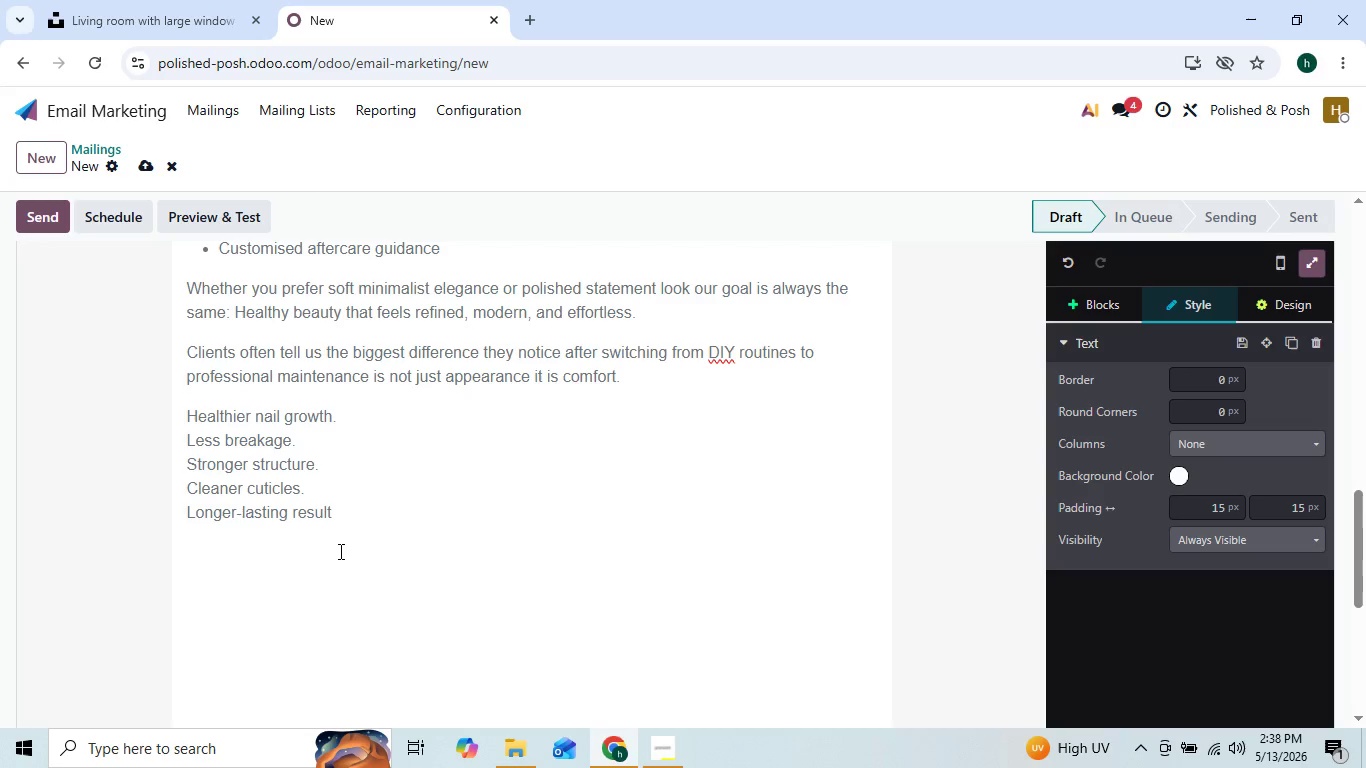 
key(ArrowRight)
 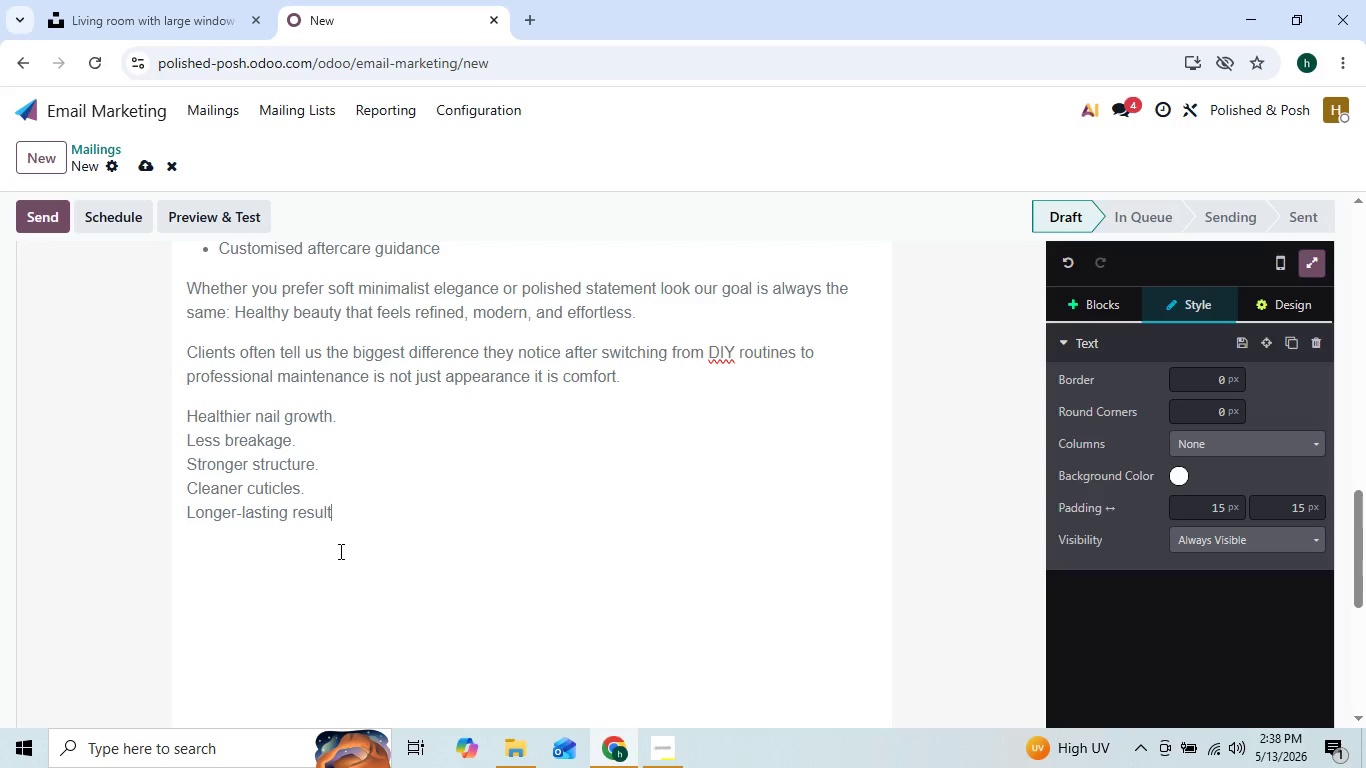 
key(S)
 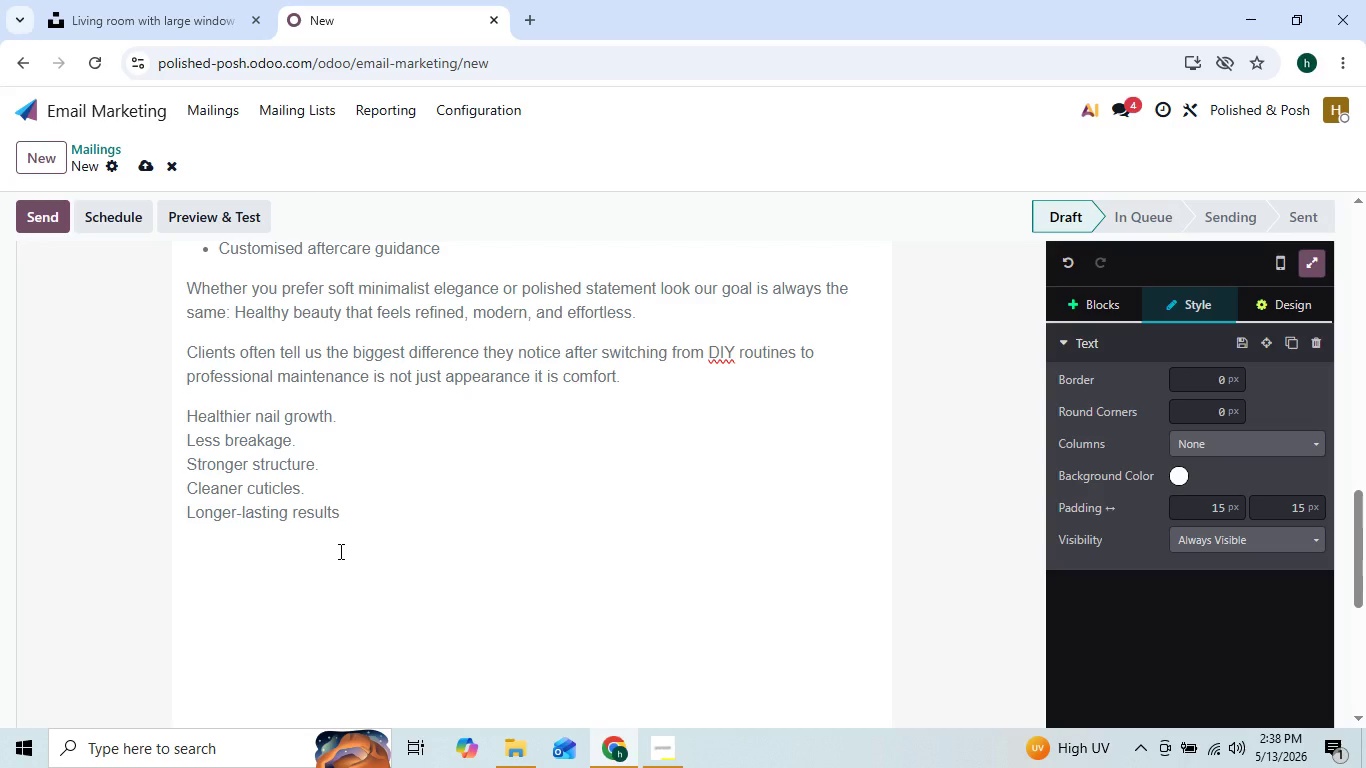 
key(Period)
 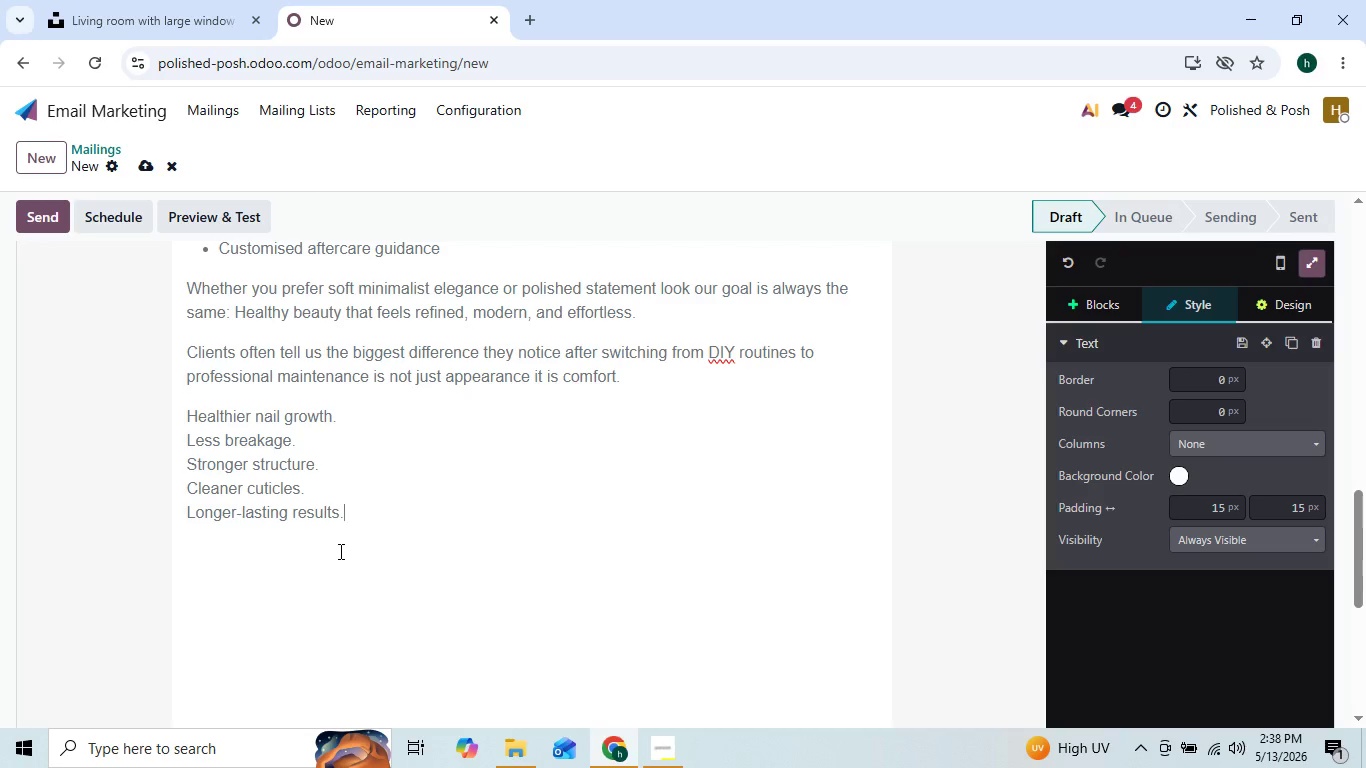 
key(Enter)
 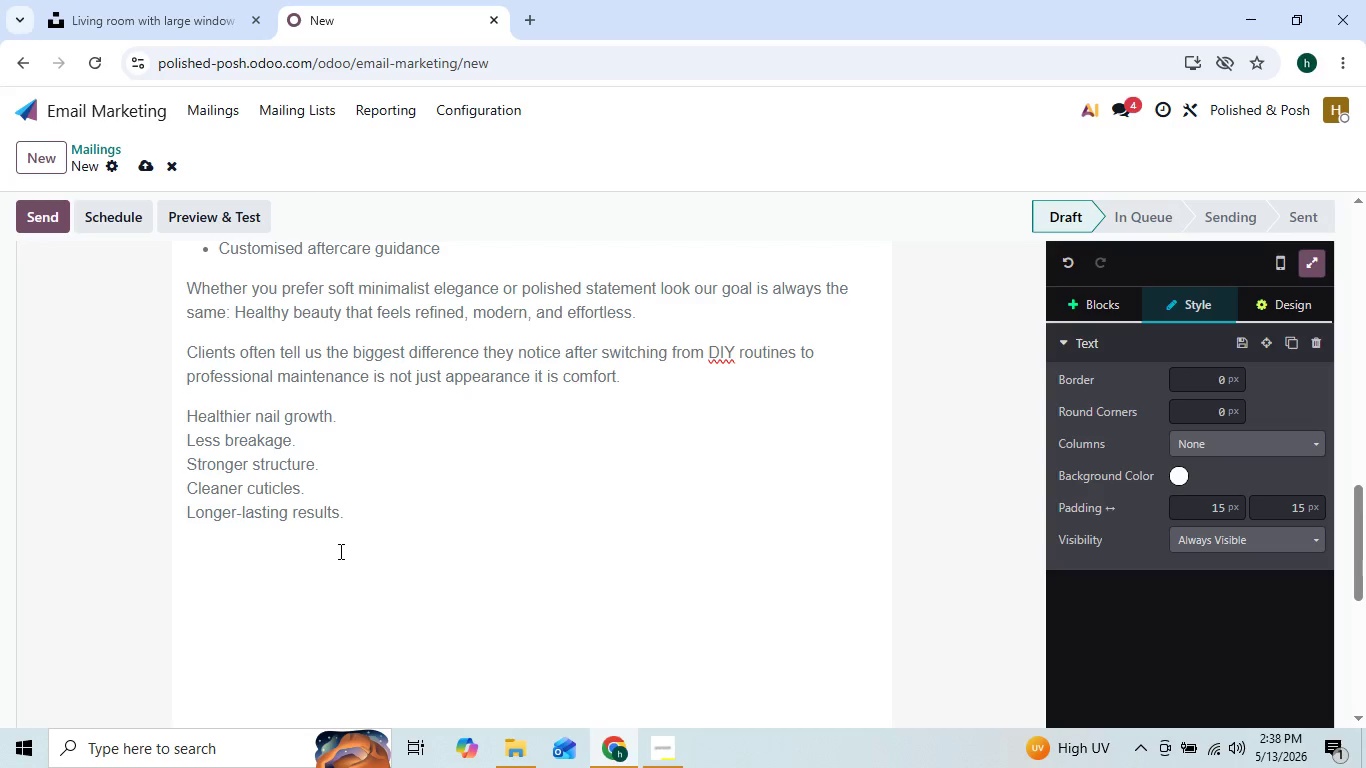 
key(Backspace)
 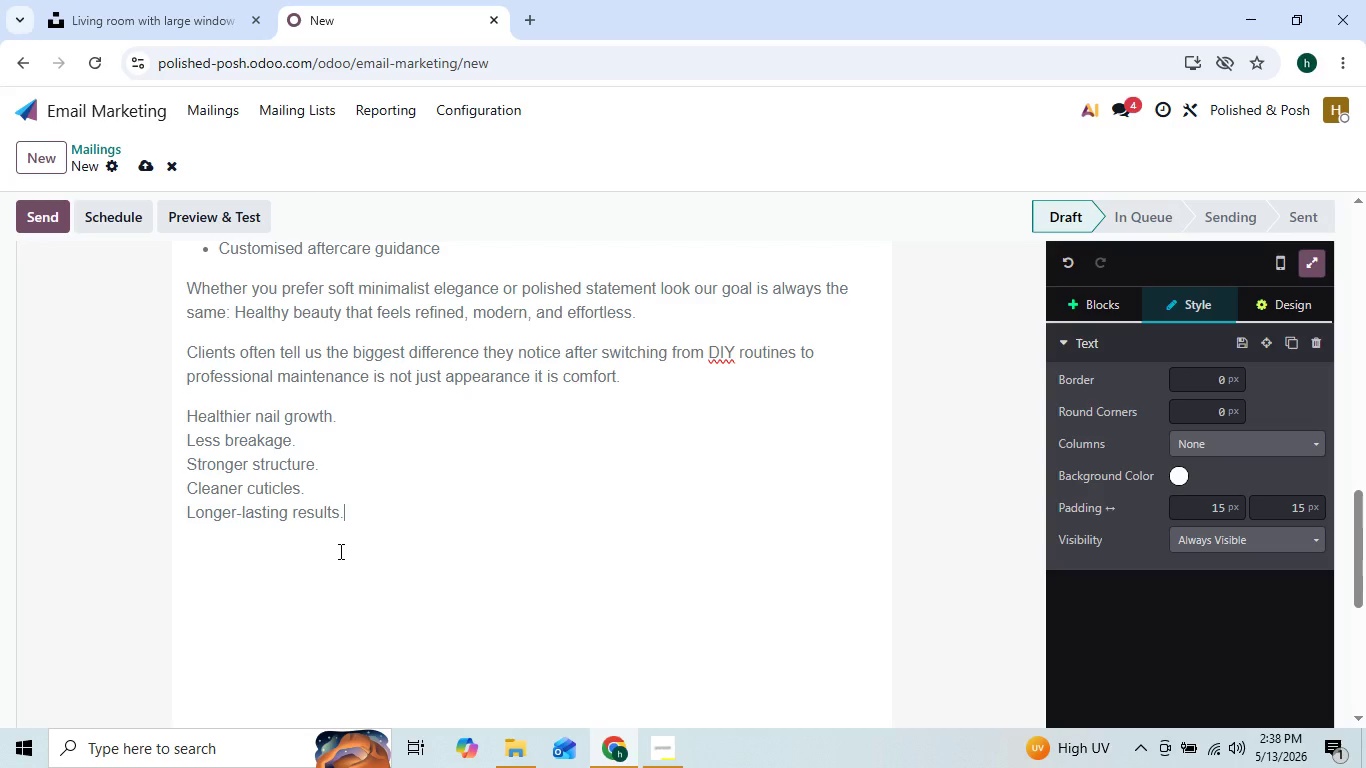 
key(Shift+ShiftRight)
 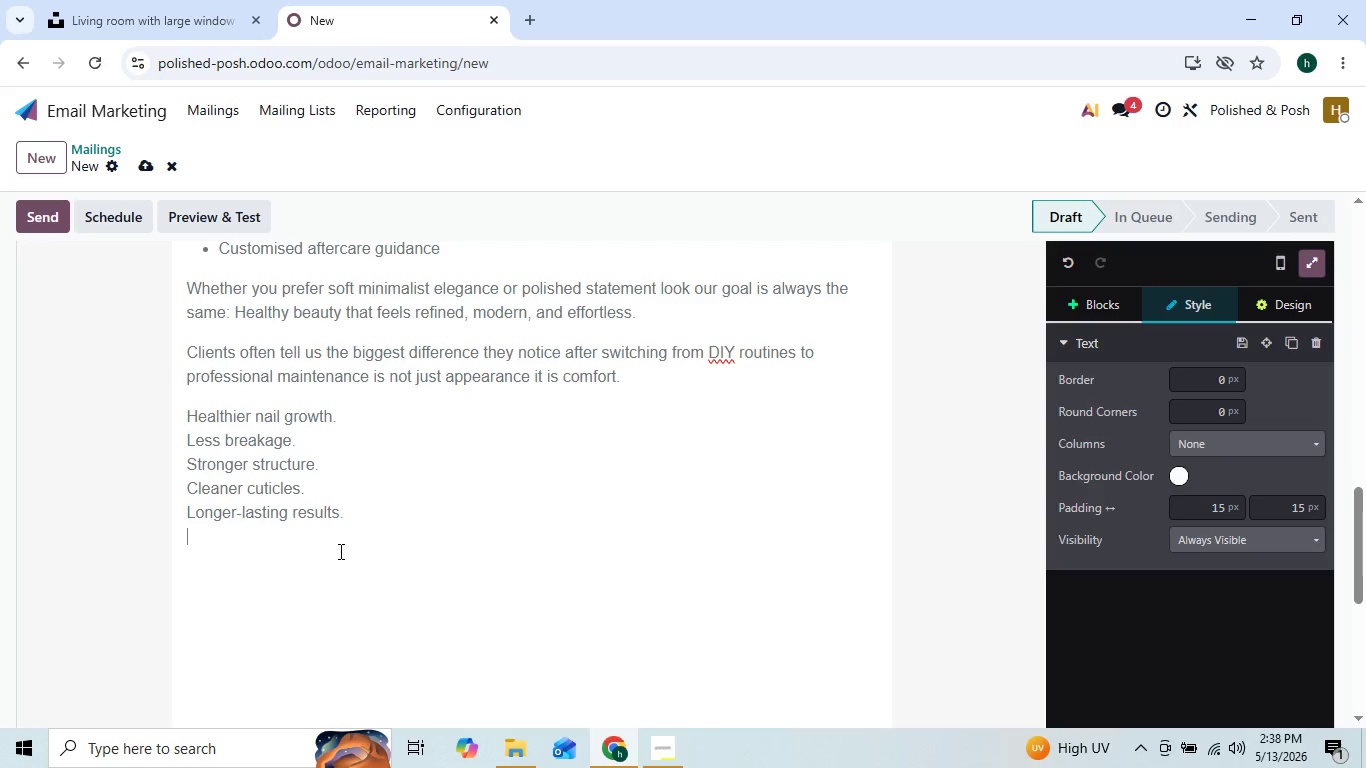 
key(Shift+Enter)
 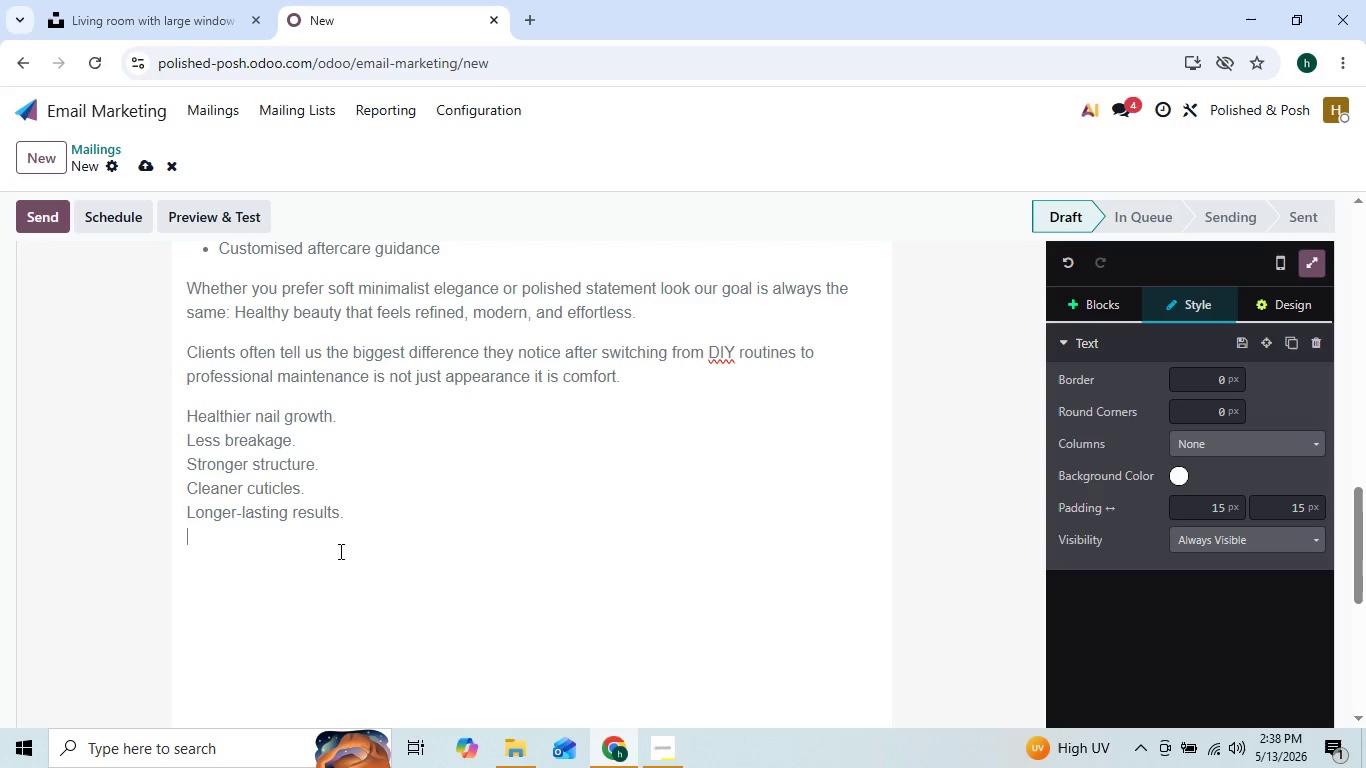 
type(Amore )
 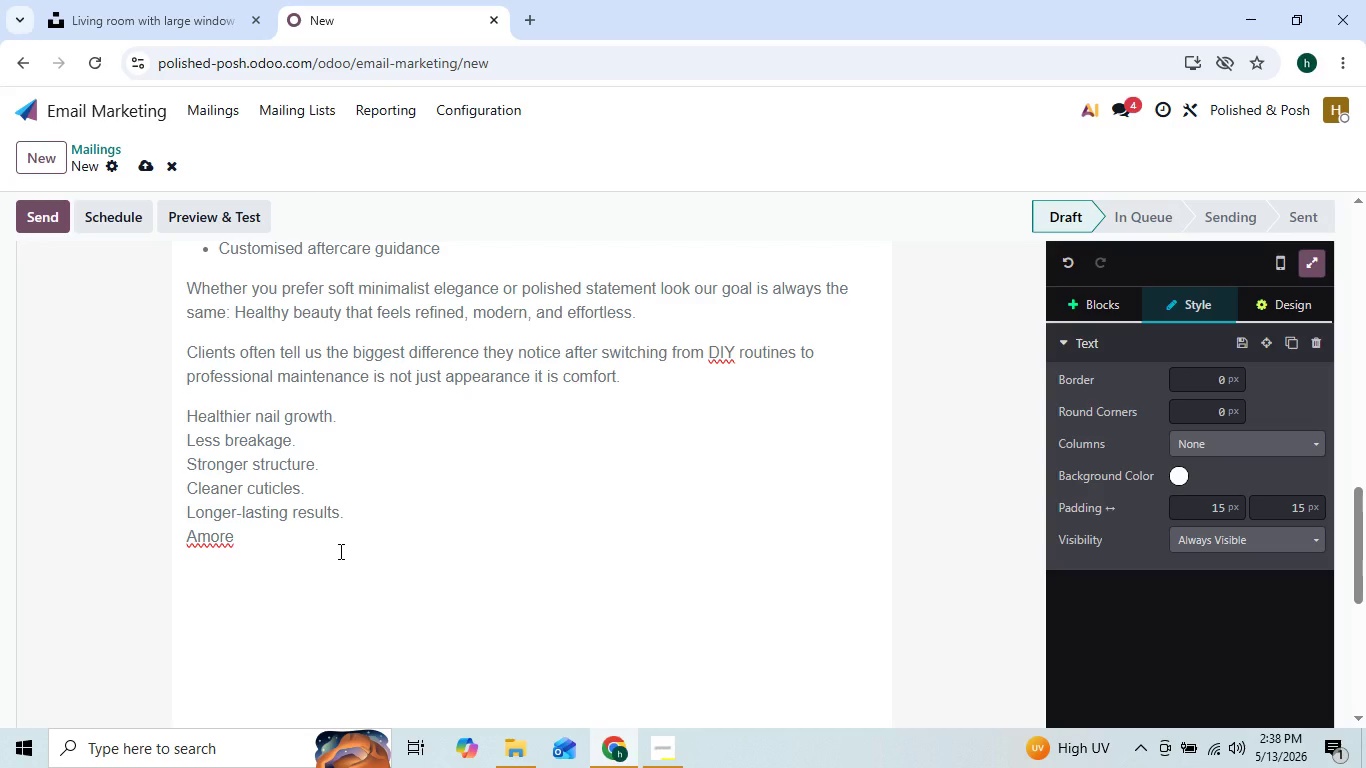 
hold_key(key=ArrowLeft, duration=0.52)
 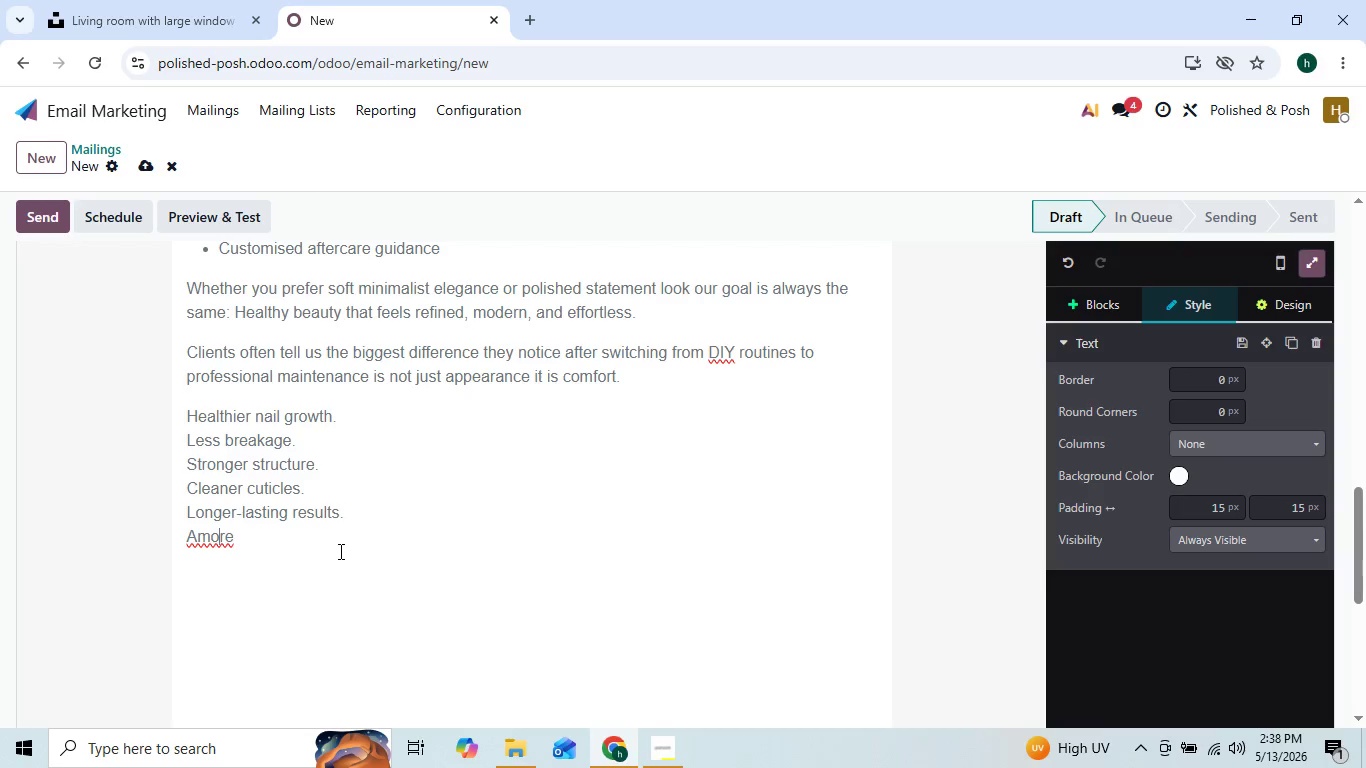 
key(ArrowLeft)
 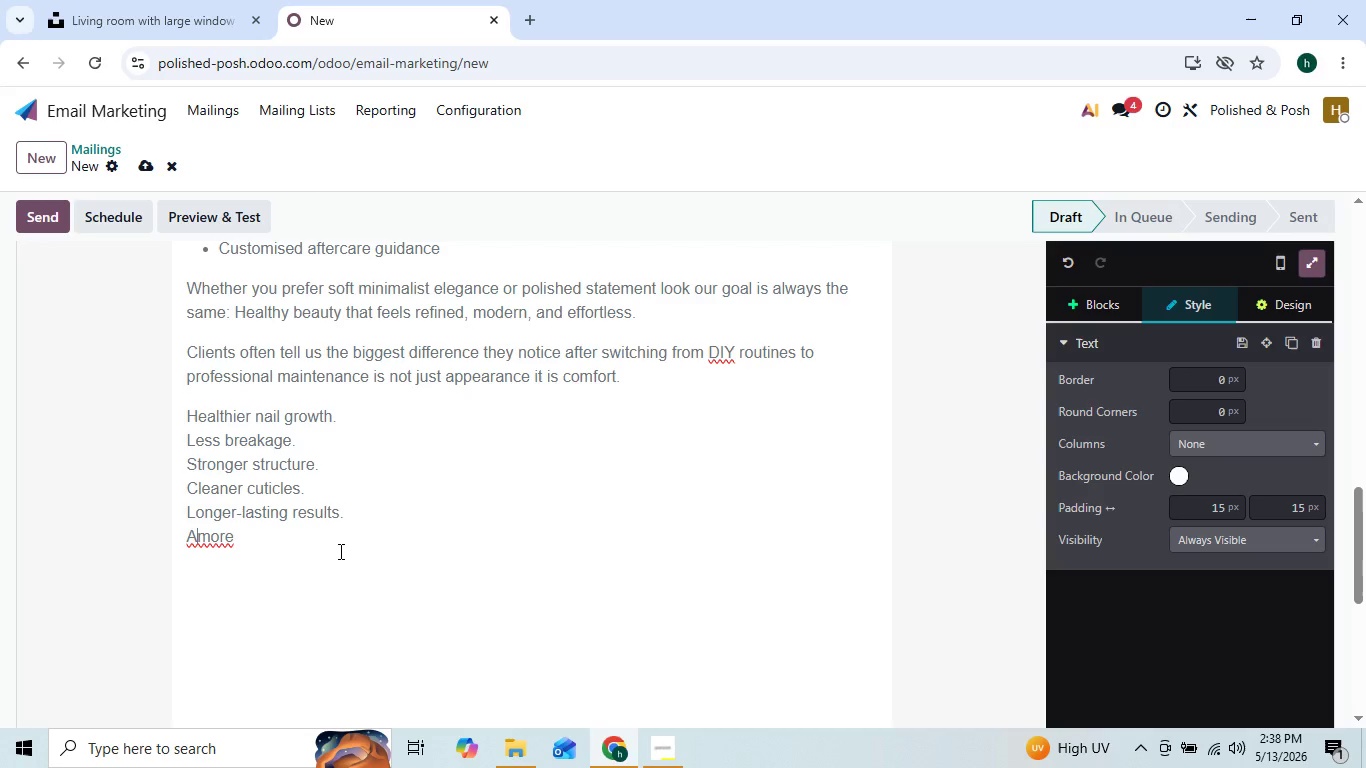 
key(ArrowLeft)
 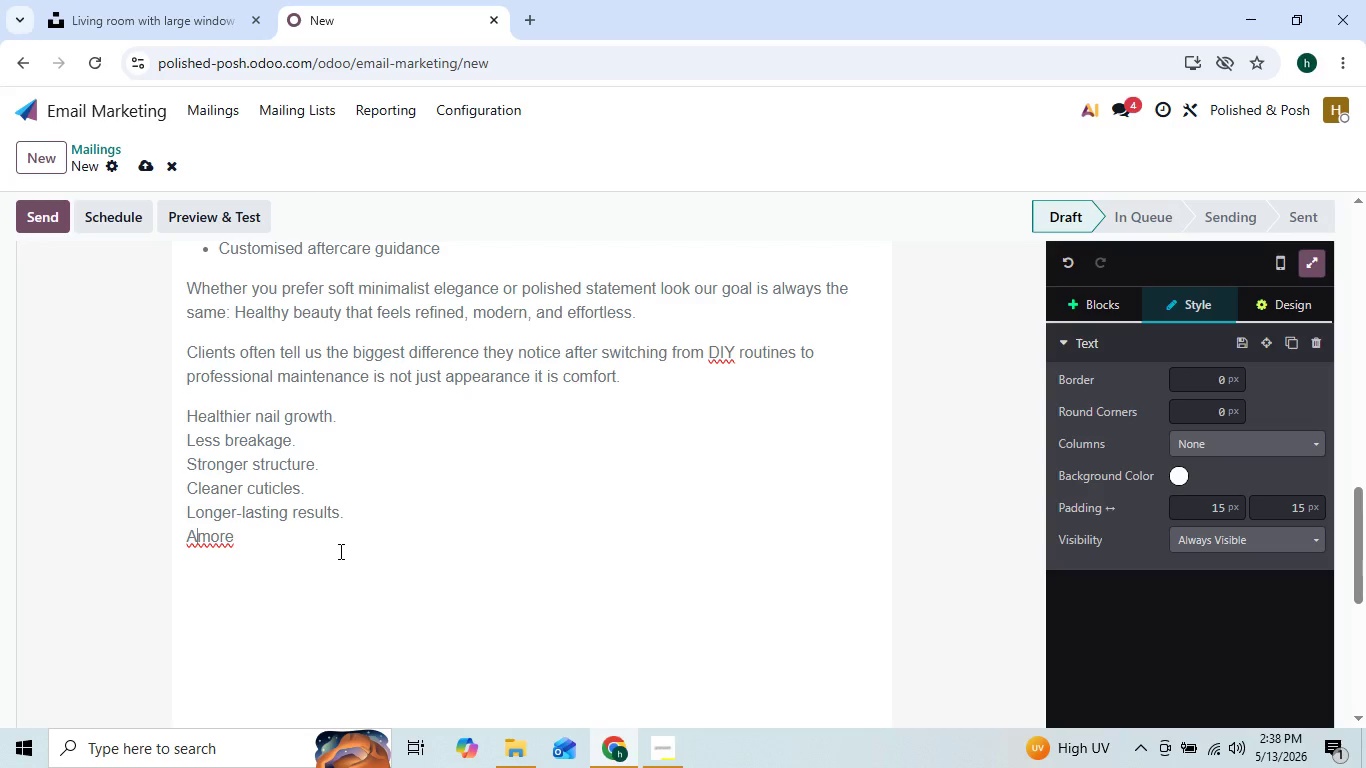 
key(Space)
 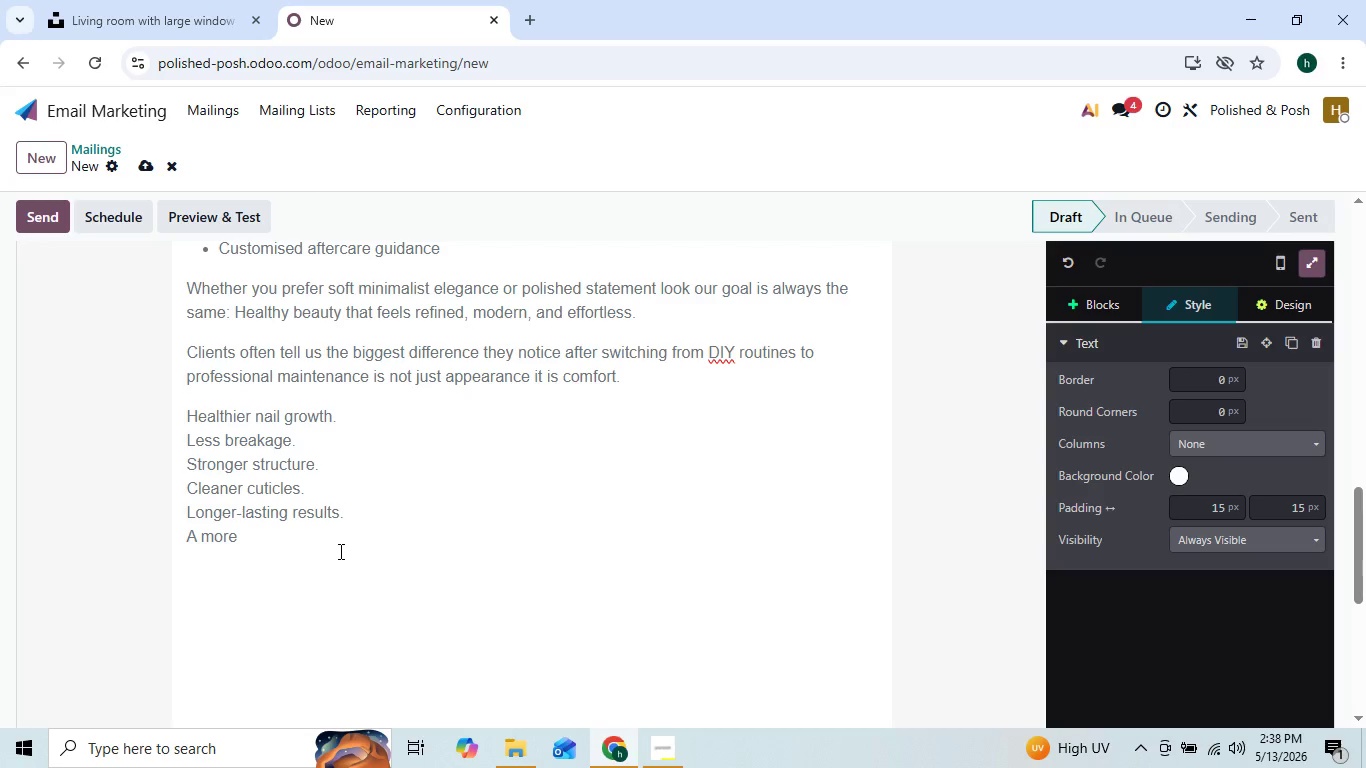 
key(ArrowRight)
 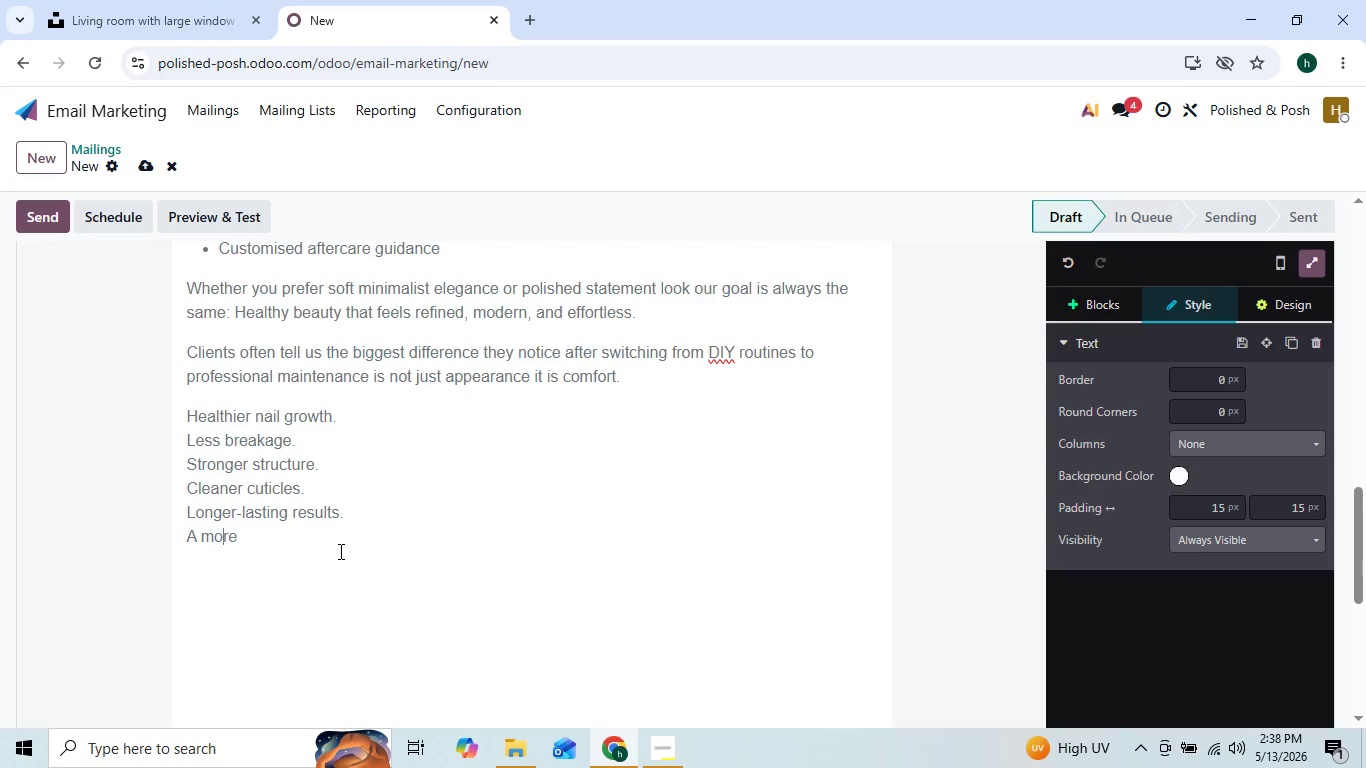 
key(ArrowRight)
 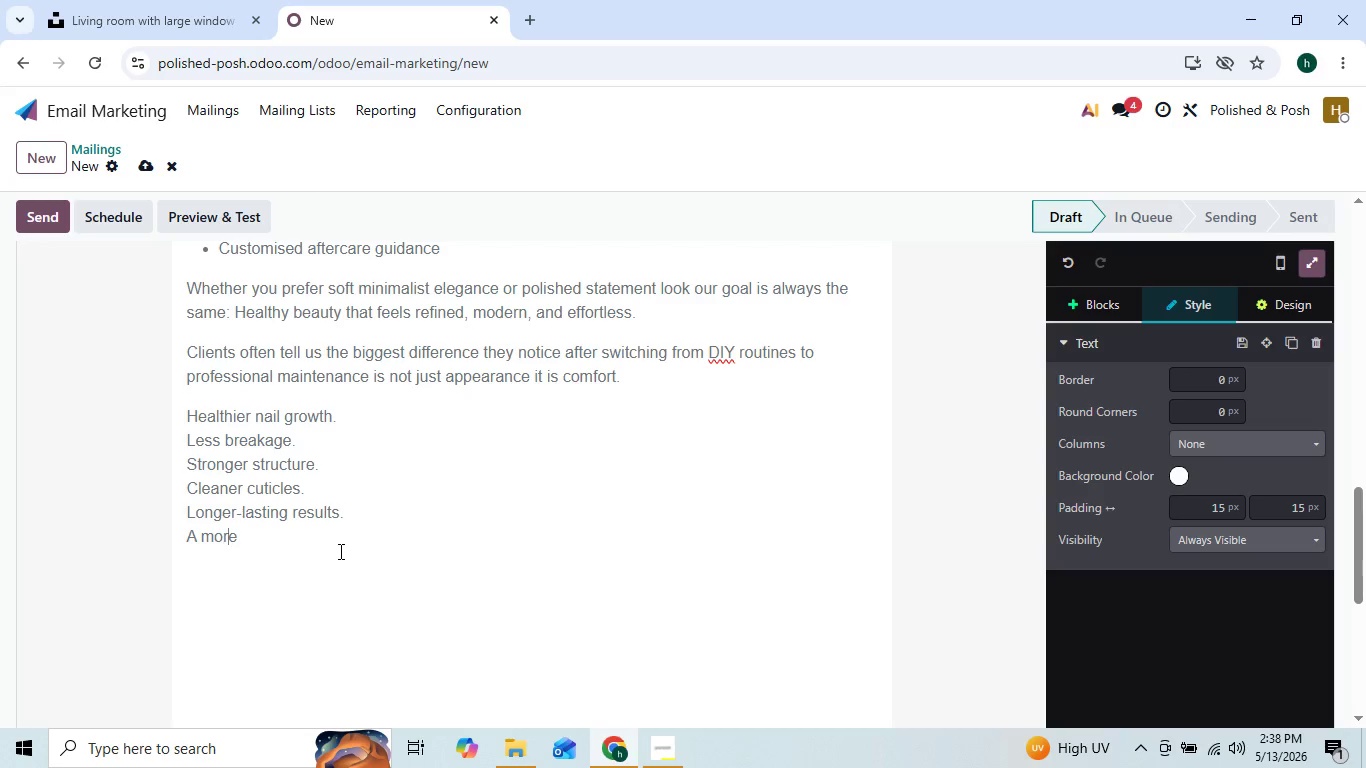 
key(ArrowRight)
 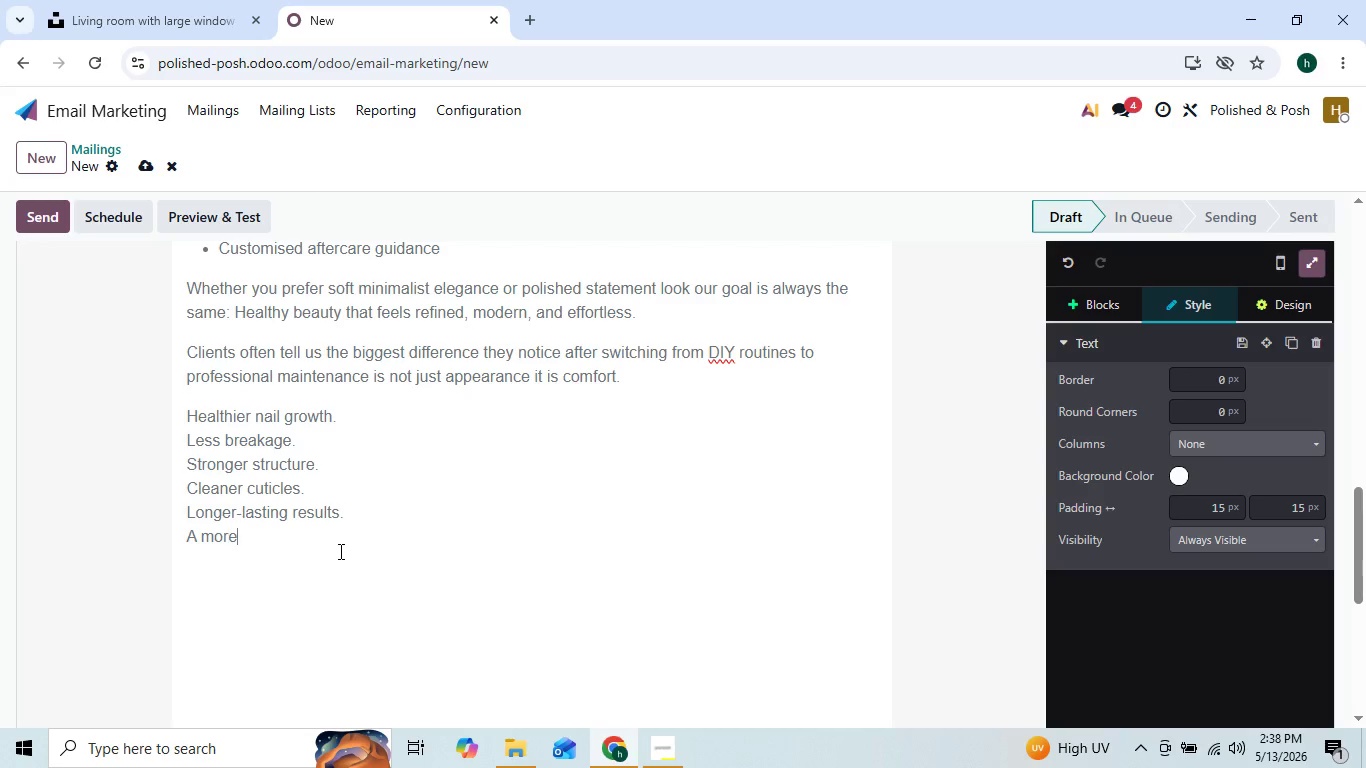 
key(ArrowRight)
 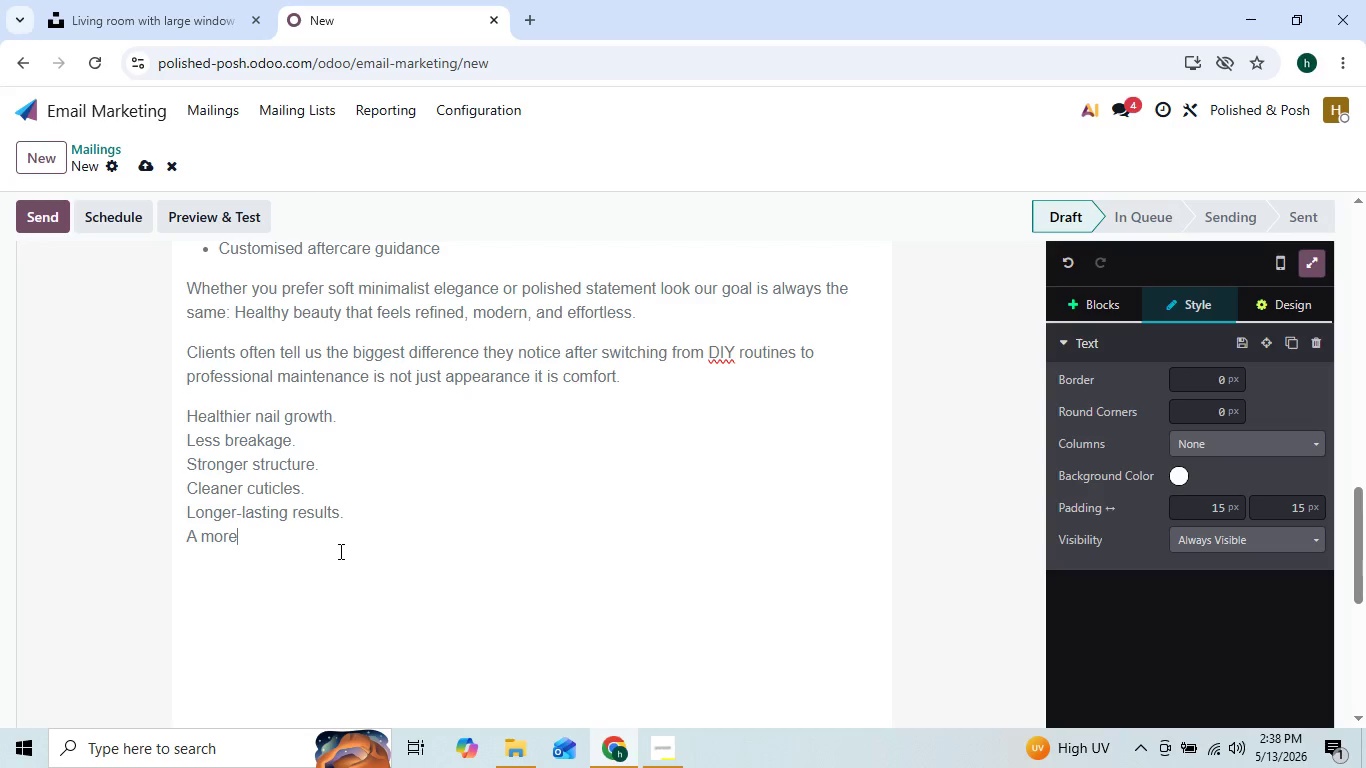 
type( relaxing)
 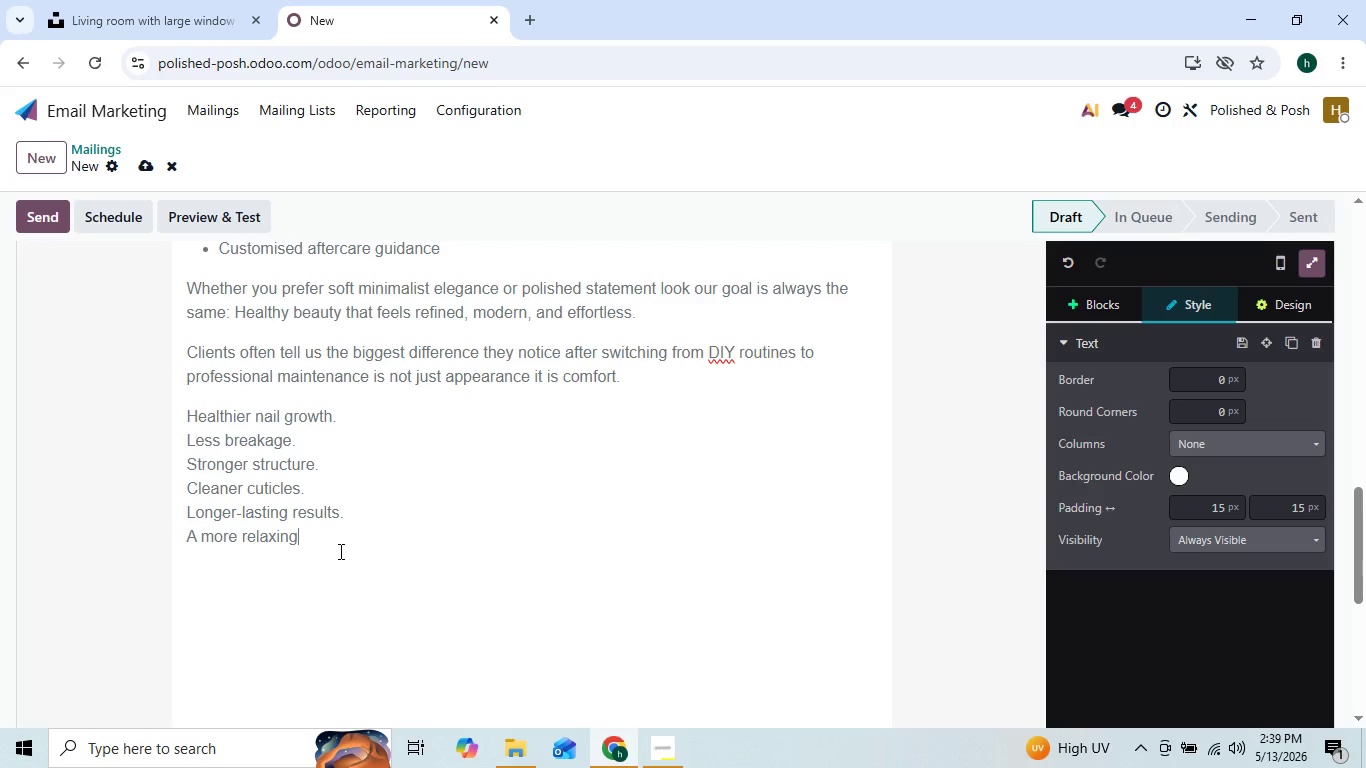 
key(ArrowLeft)
 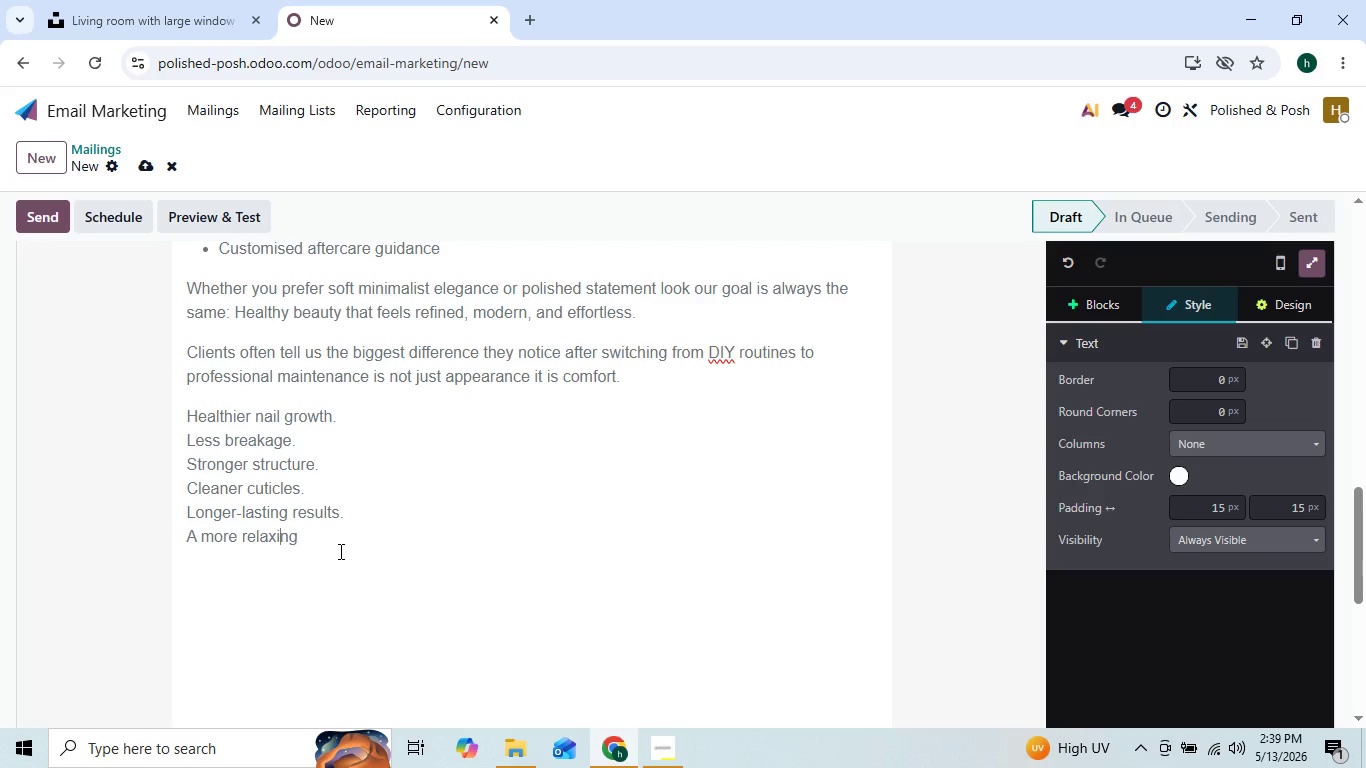 
key(ArrowLeft)
 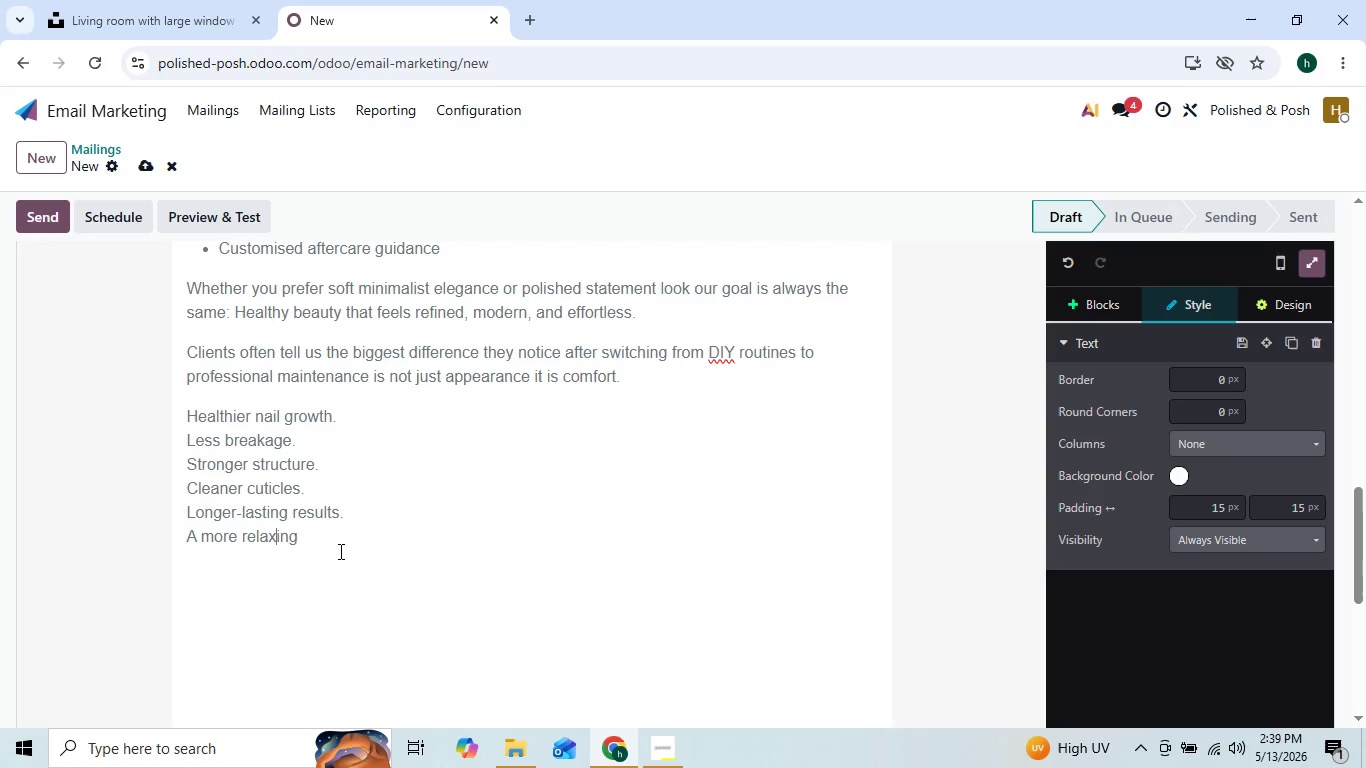 
key(ArrowLeft)
 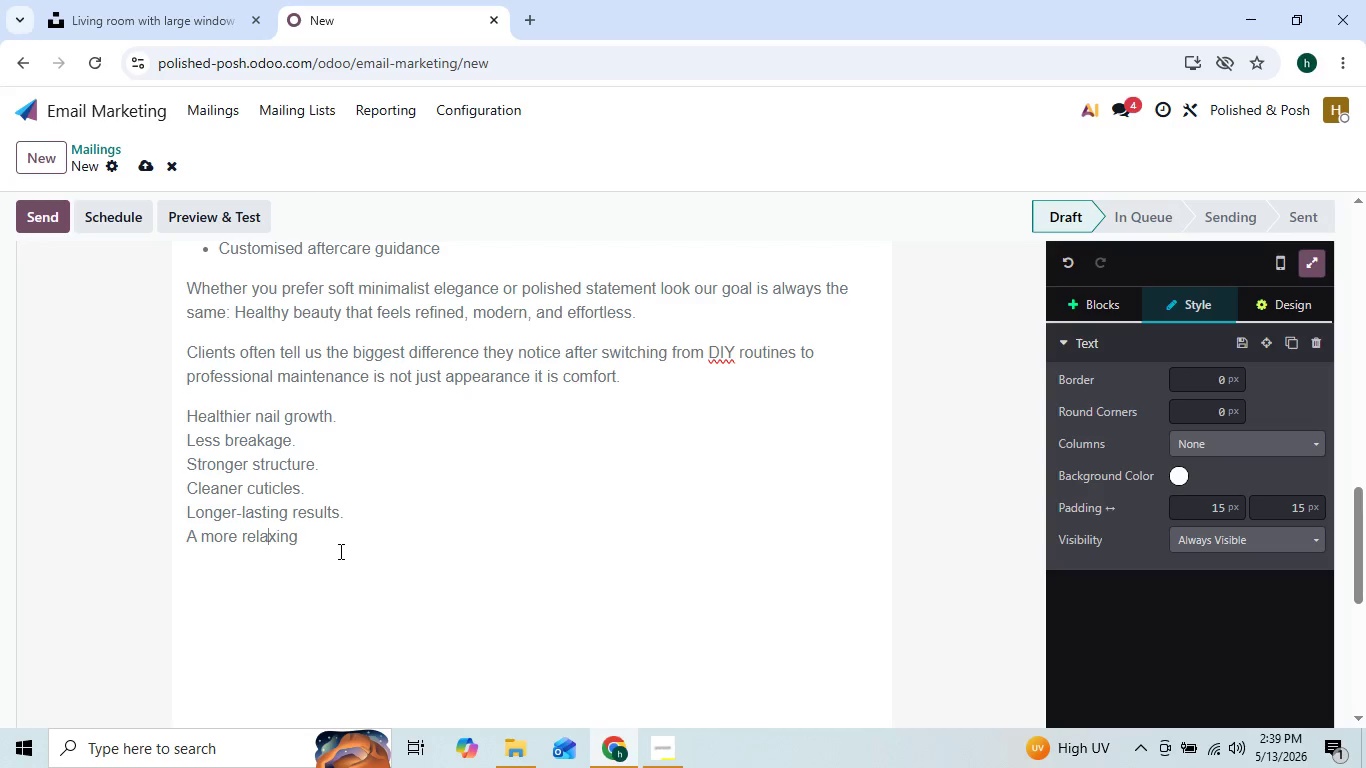 
key(ArrowLeft)
 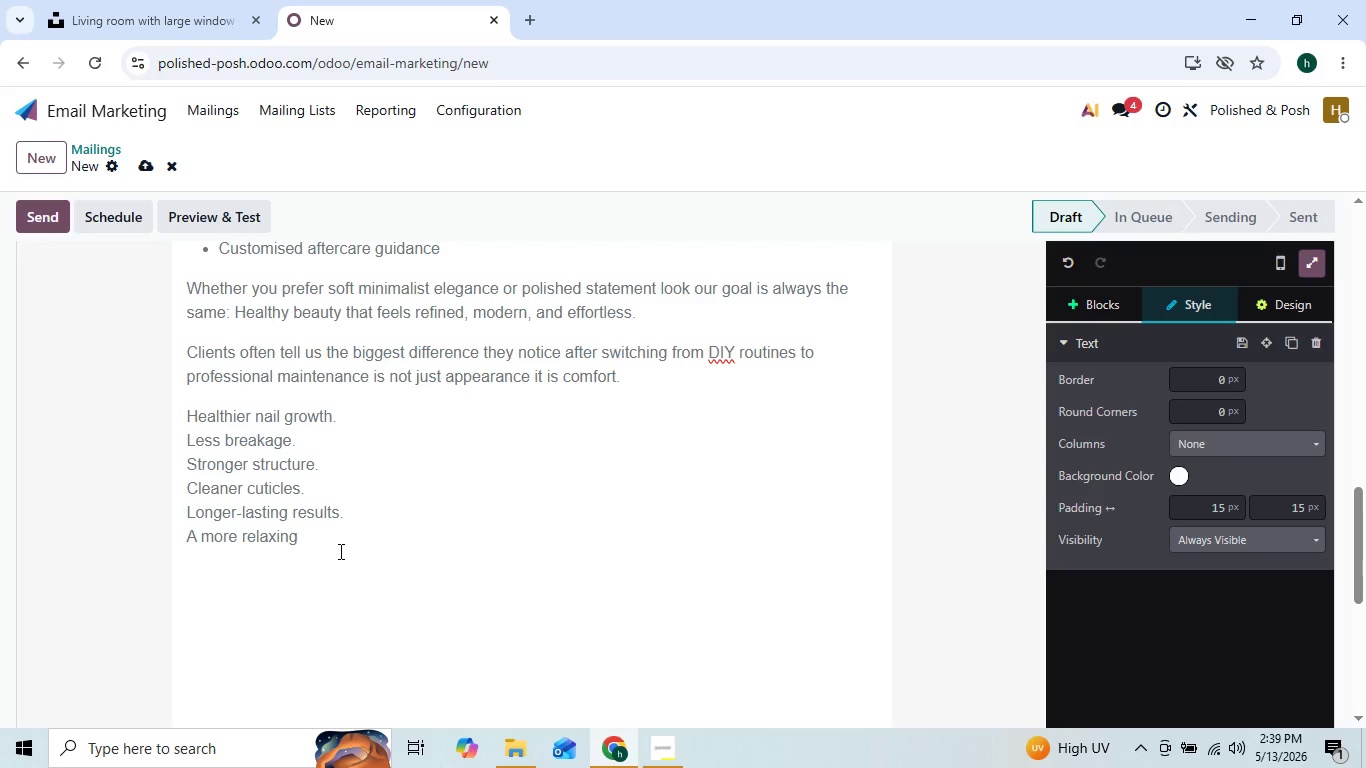 
key(ArrowLeft)
 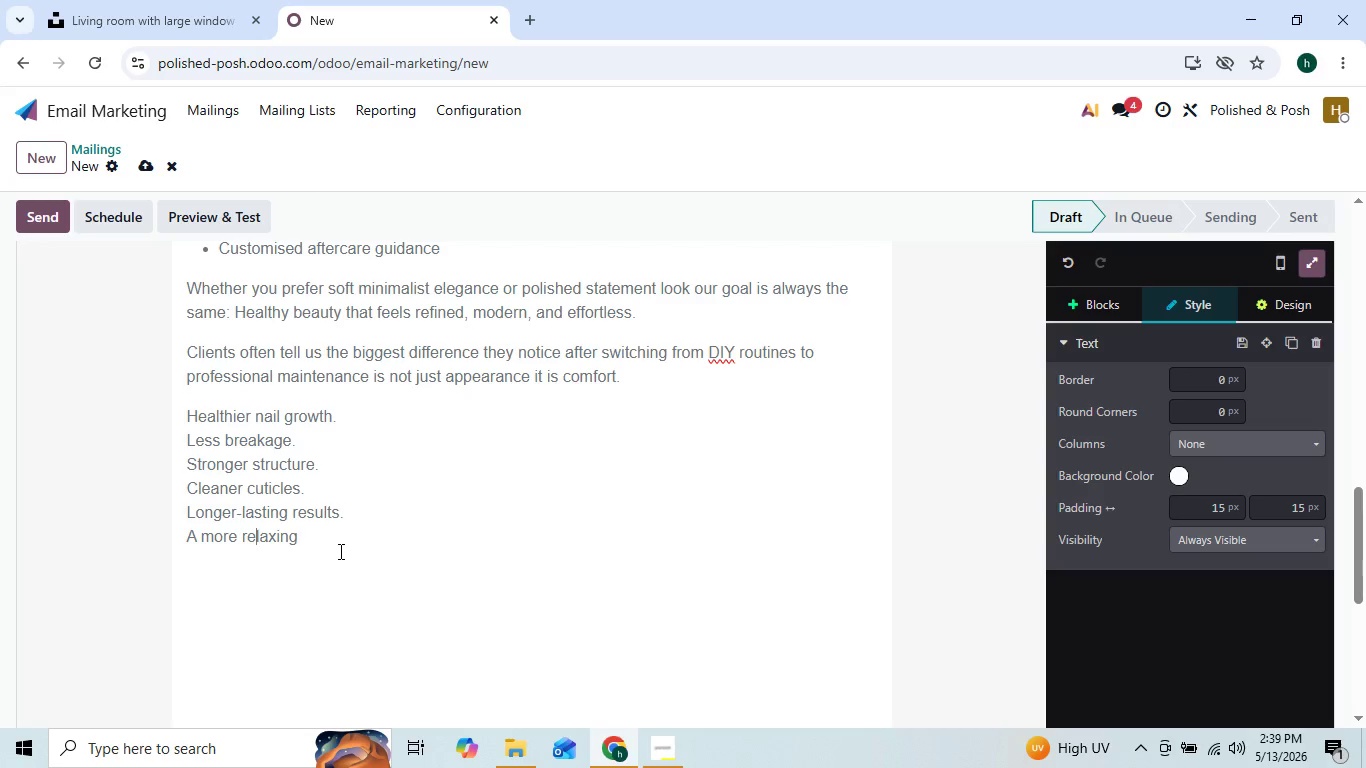 
key(ArrowLeft)
 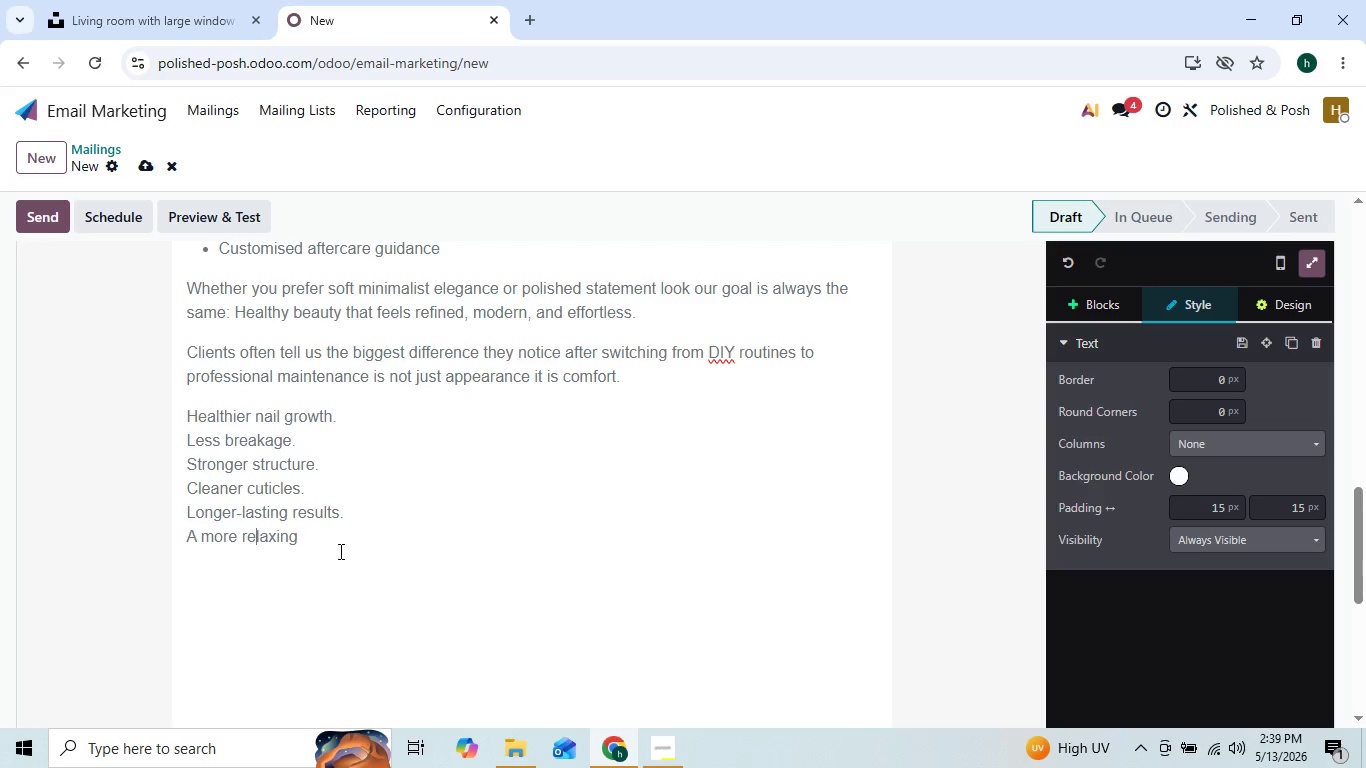 
key(ArrowRight)
 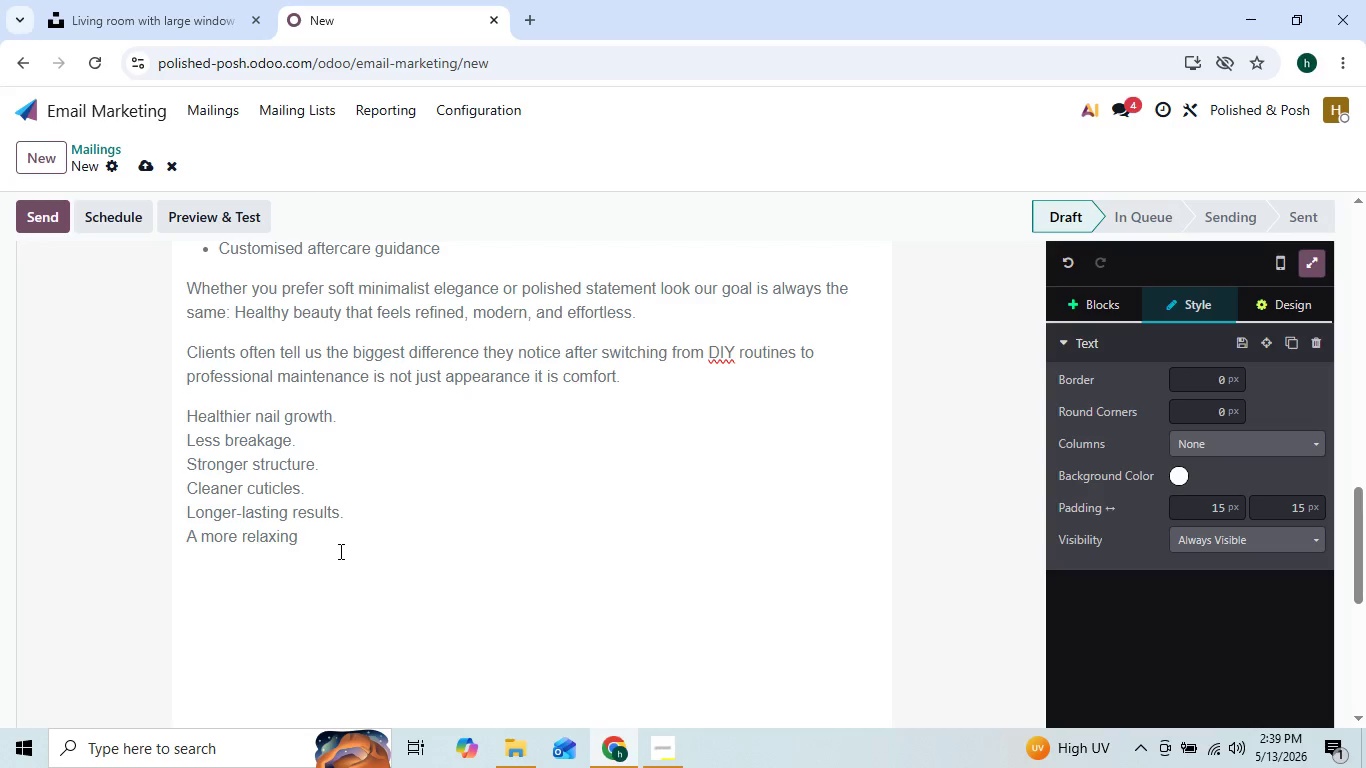 
key(ArrowRight)
 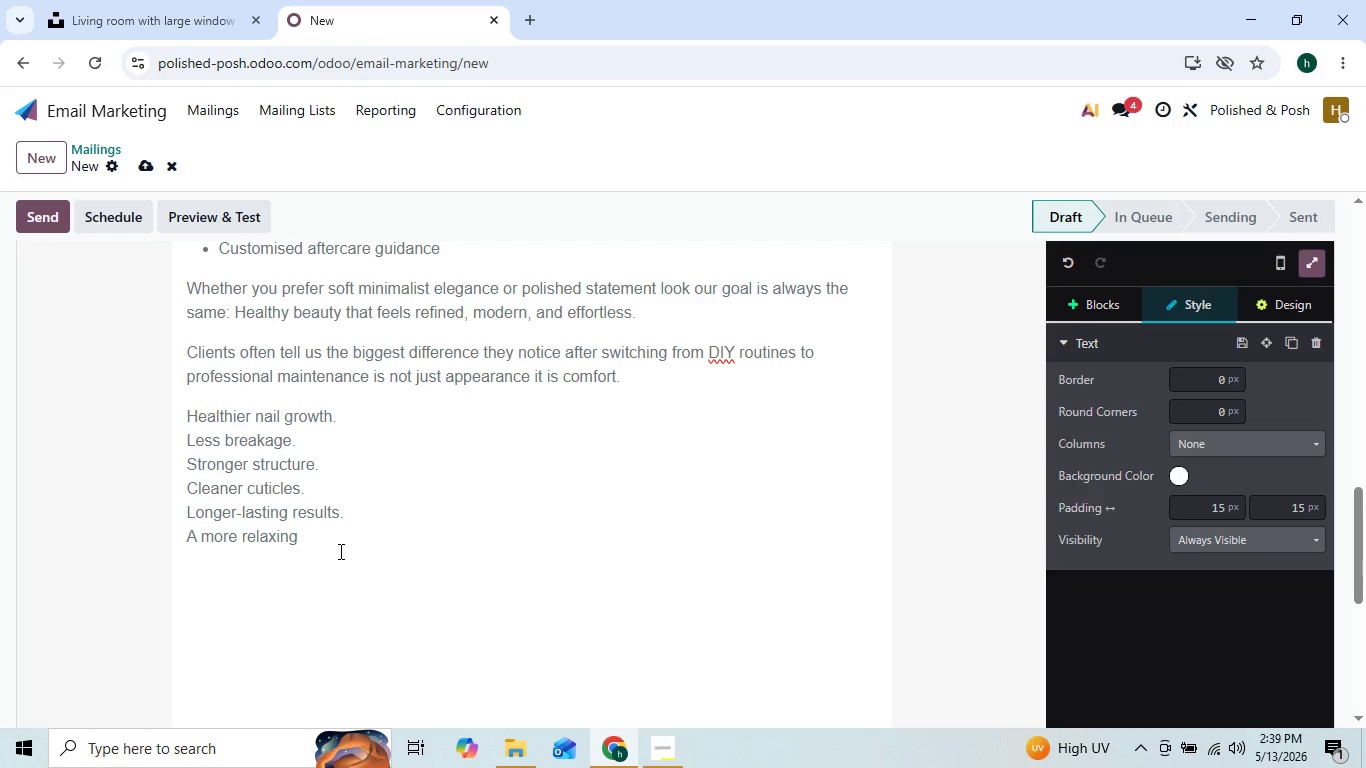 
key(ArrowRight)
 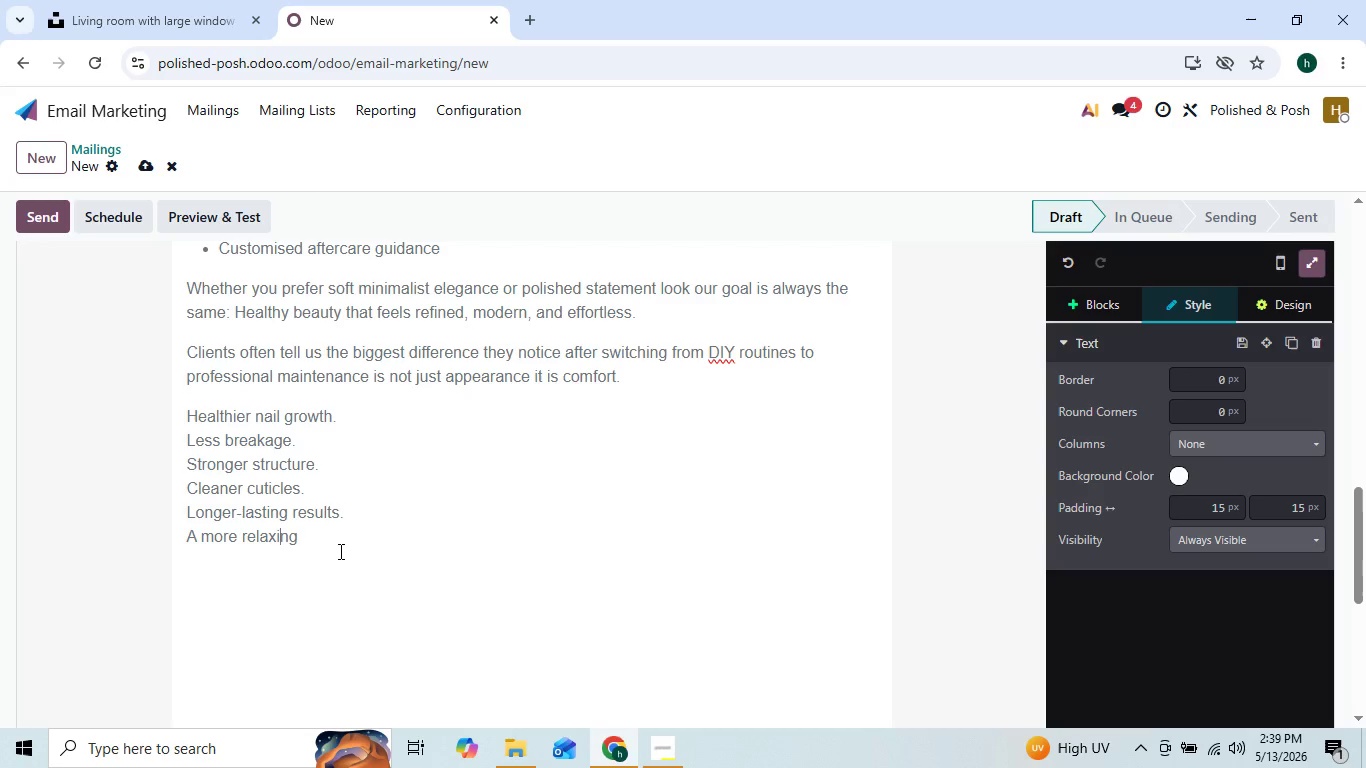 
key(ArrowRight)
 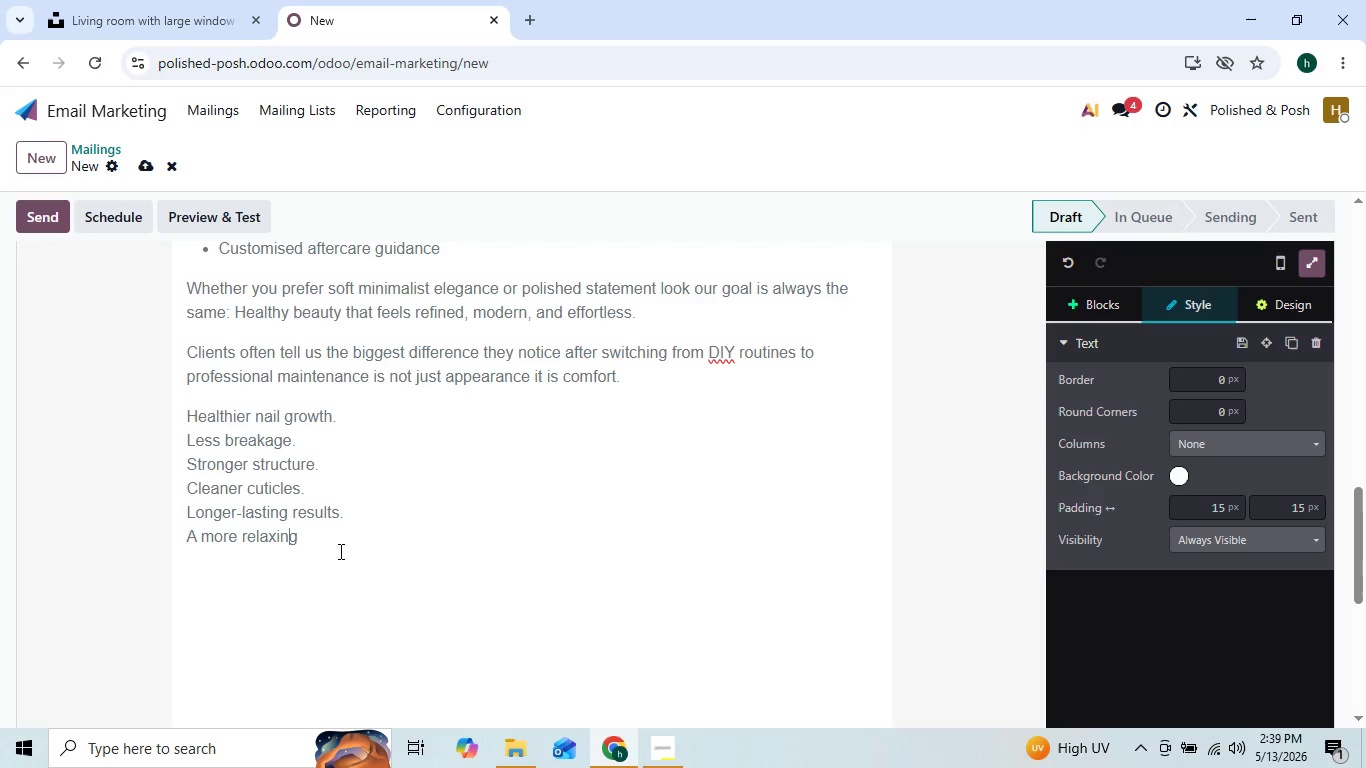 
key(ArrowRight)
 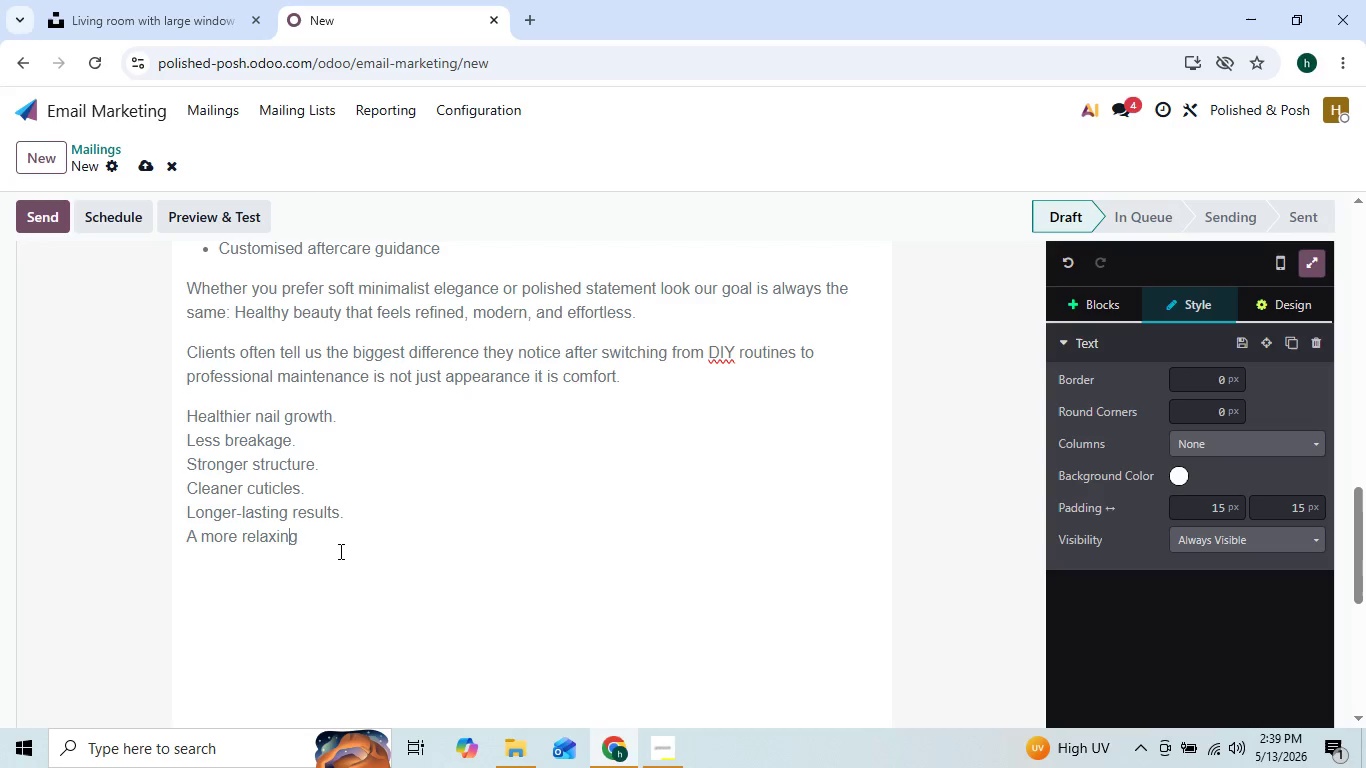 
key(ArrowRight)
 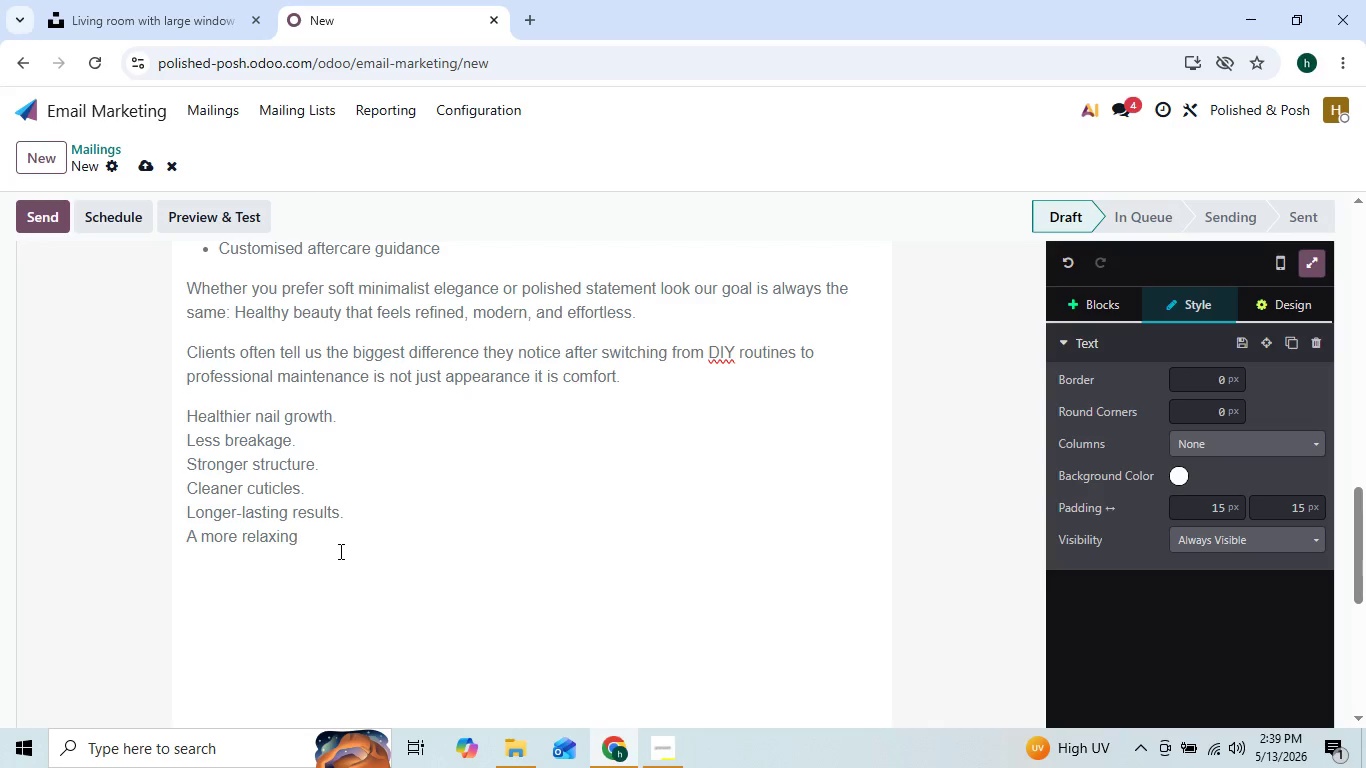 
type( experience)
 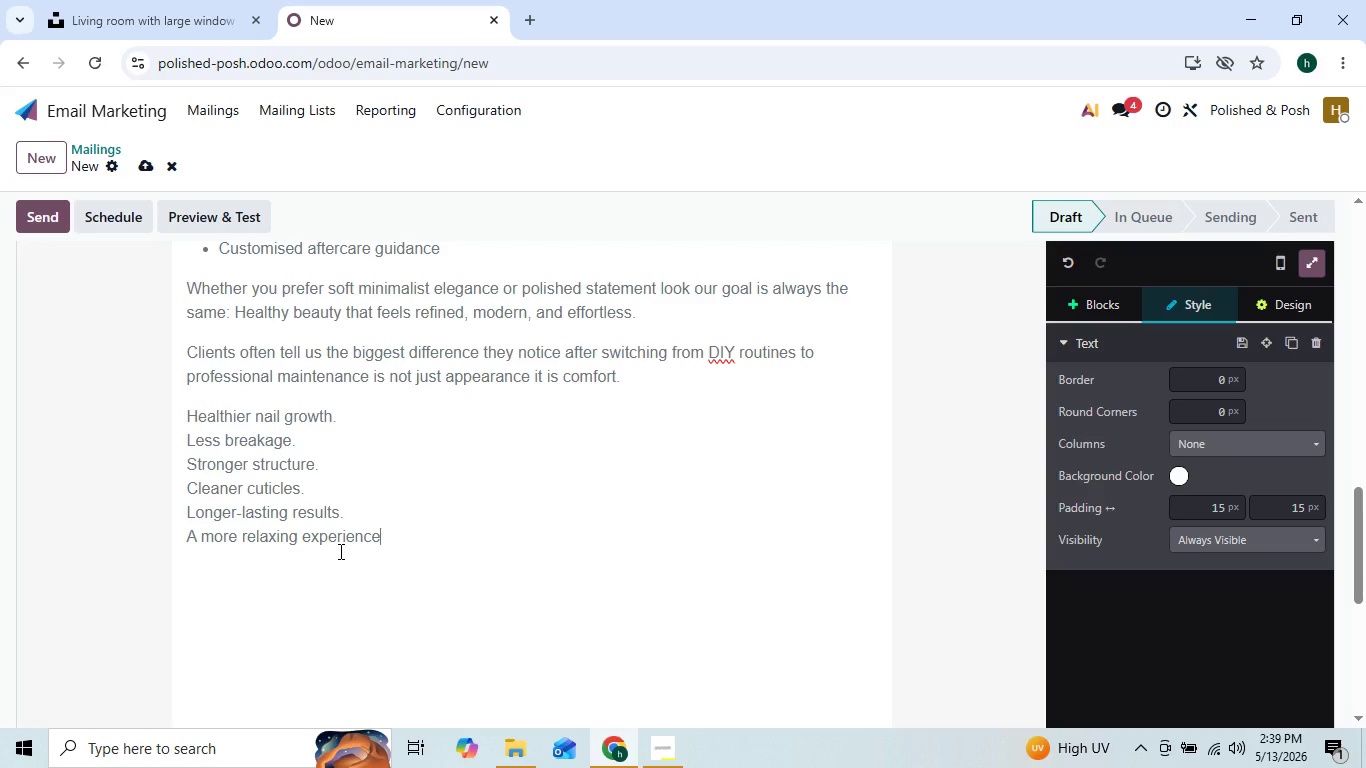 
key(Enter)
 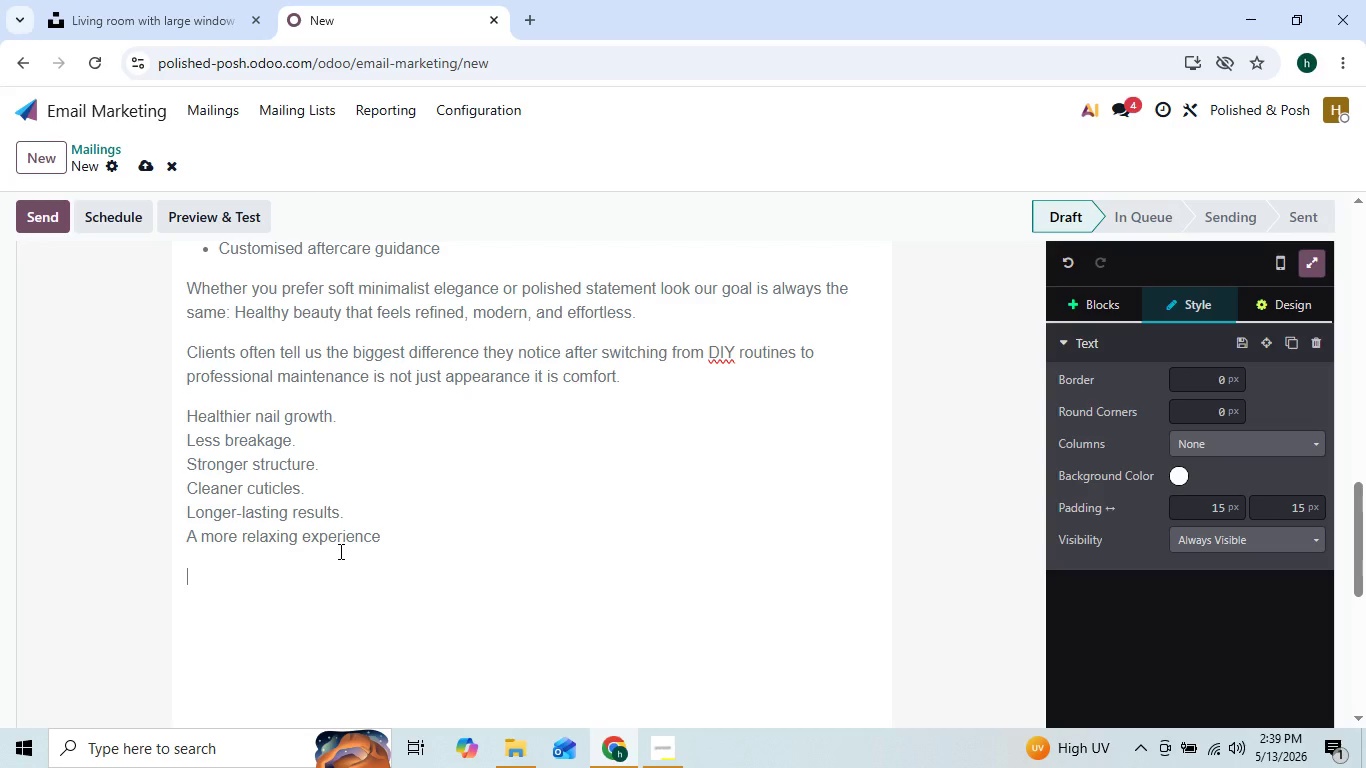 
key(Backspace)
 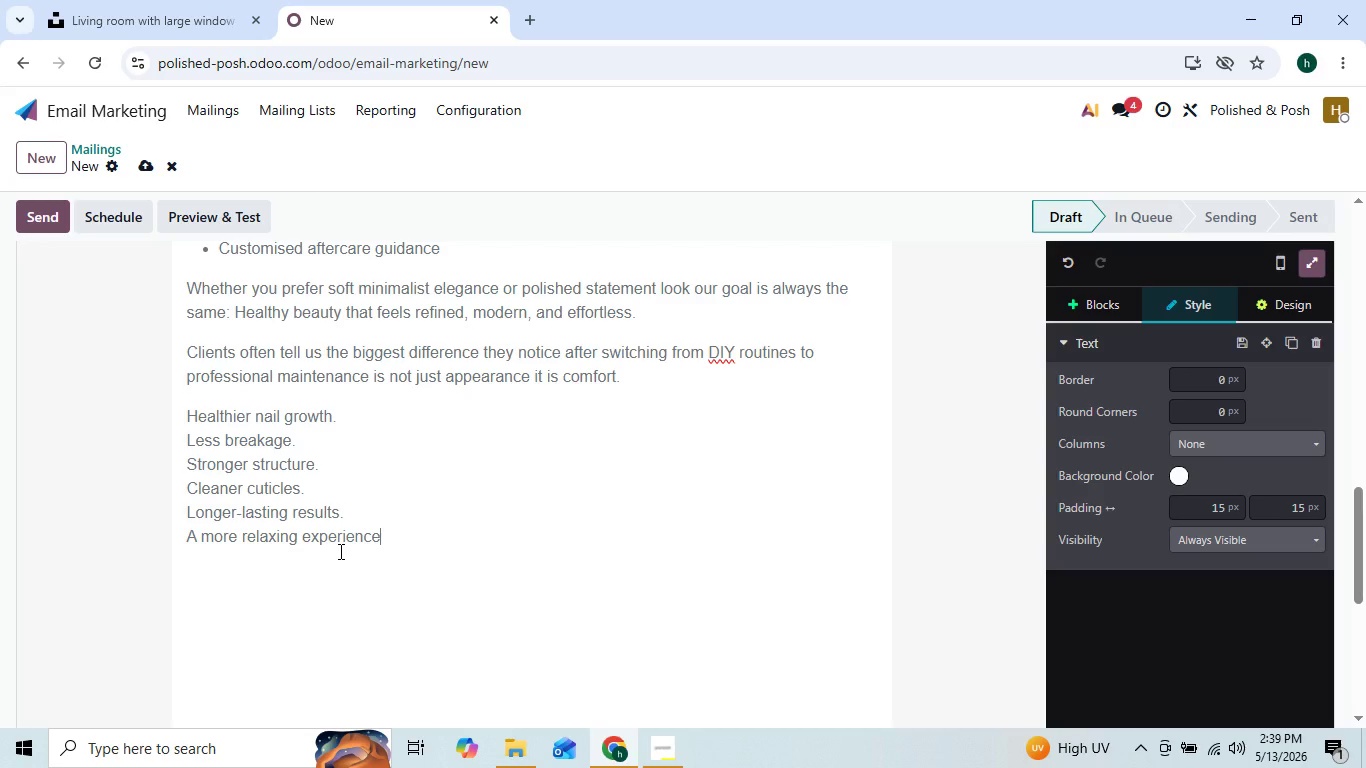 
key(Period)
 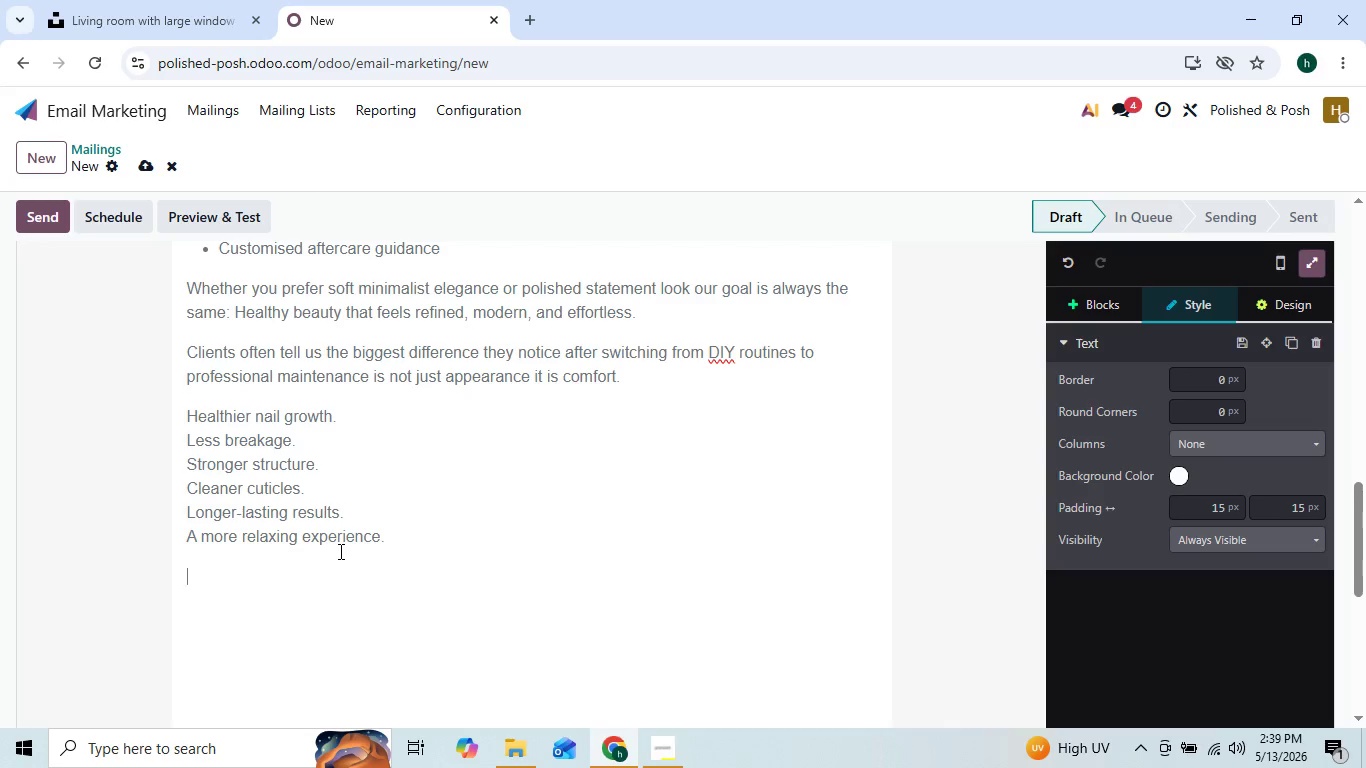 
key(Enter)
 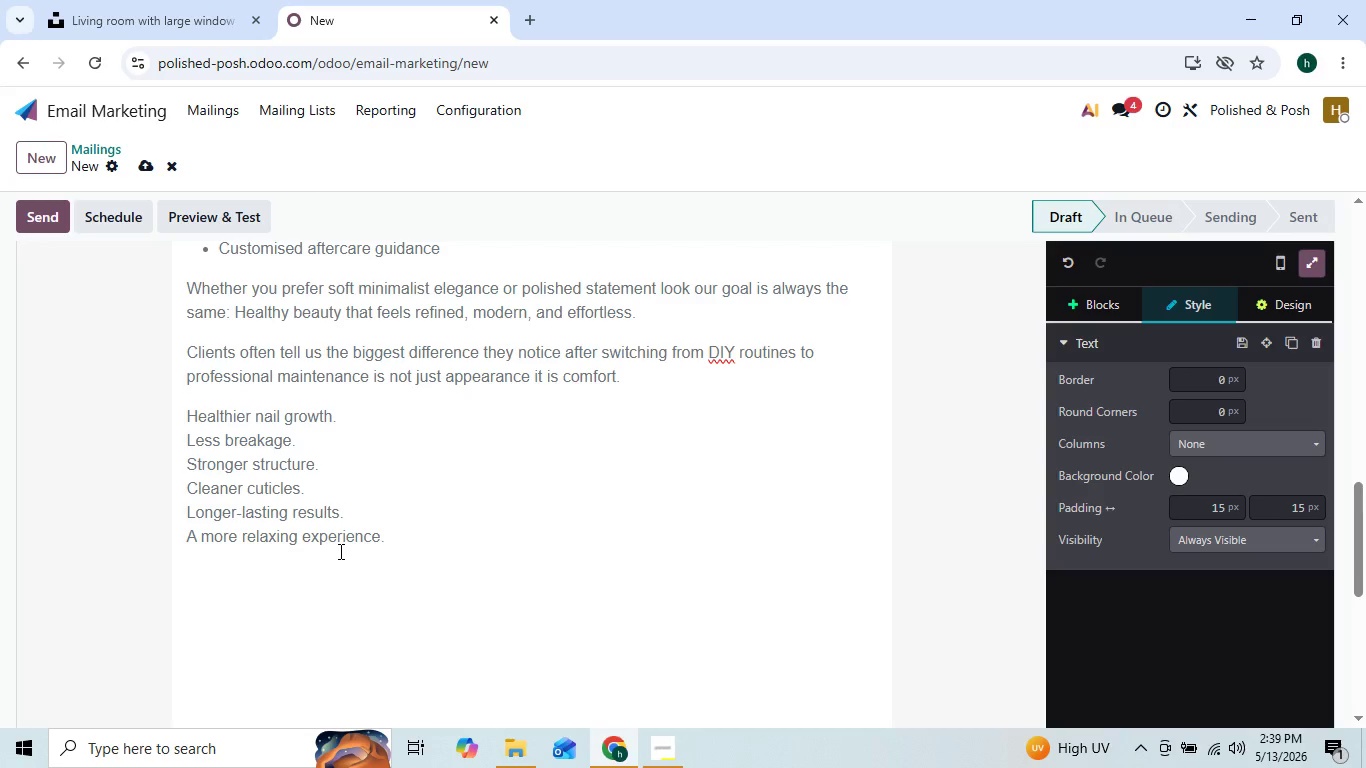 
hold_key(key=ShiftLeft, duration=0.66)
 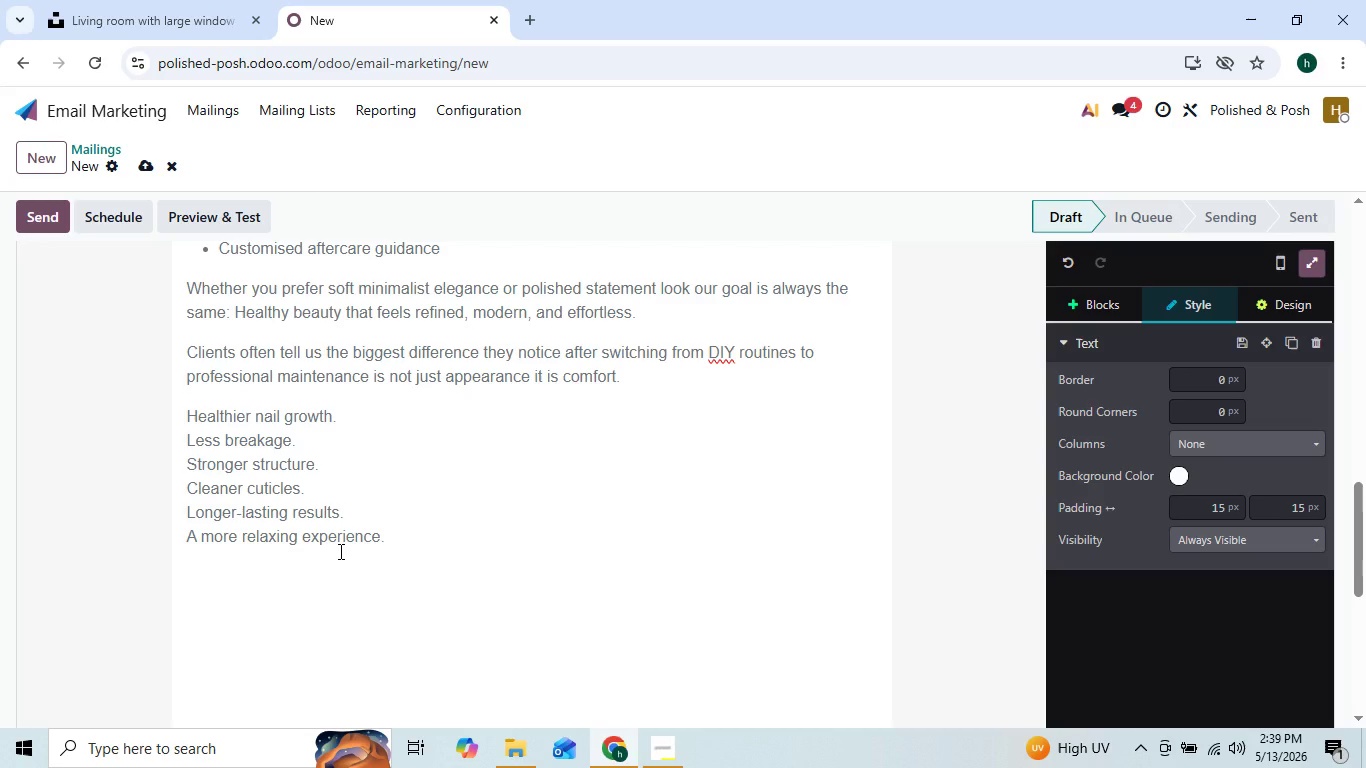 
type(And perphaps most)
 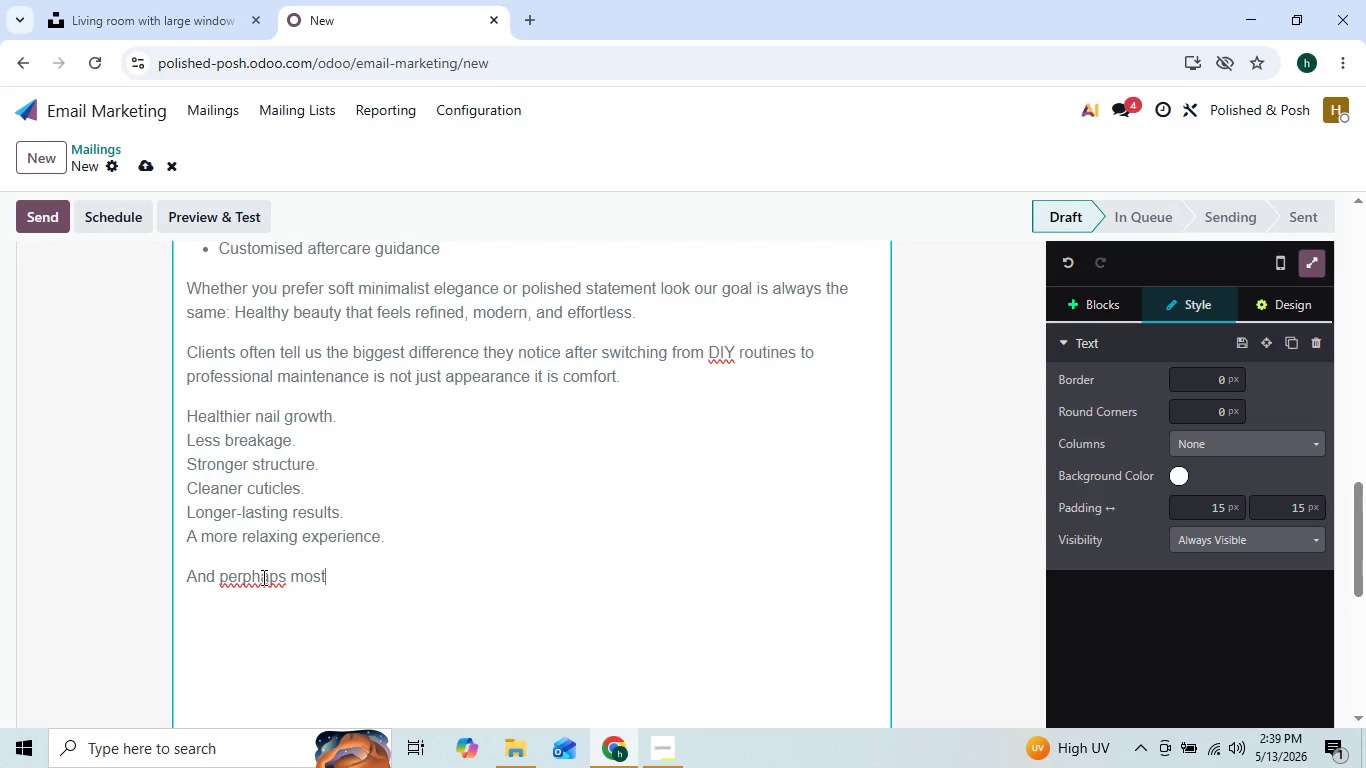 
wait(8.11)
 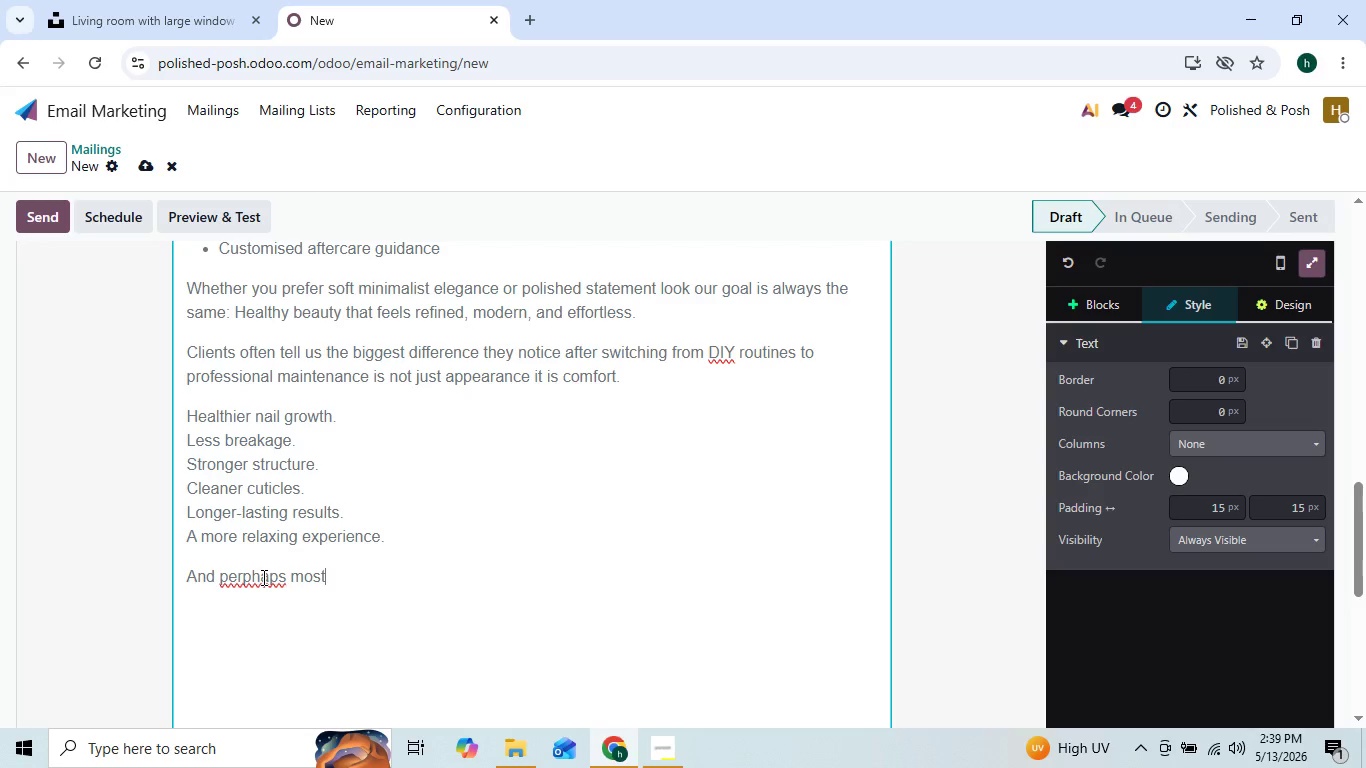 
left_click([358, 138])
 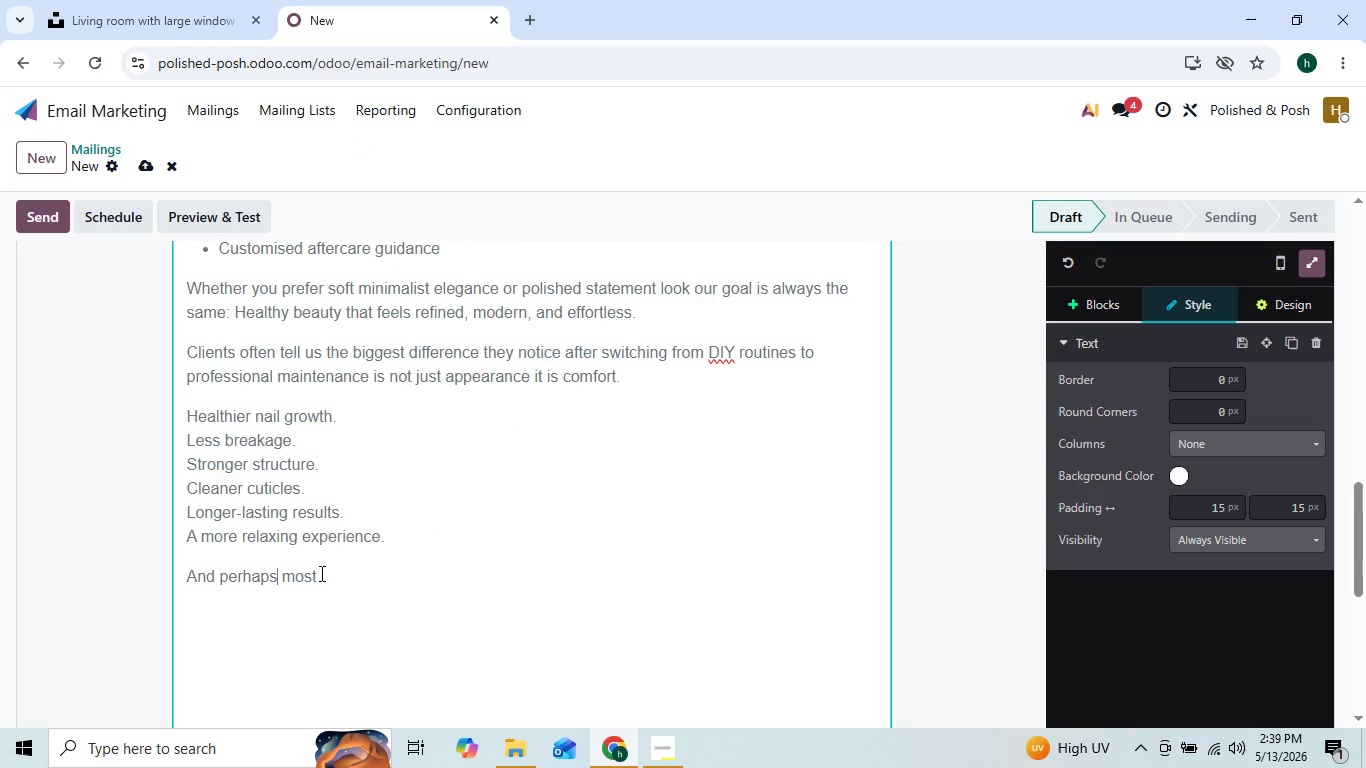 
double_click([320, 573])
 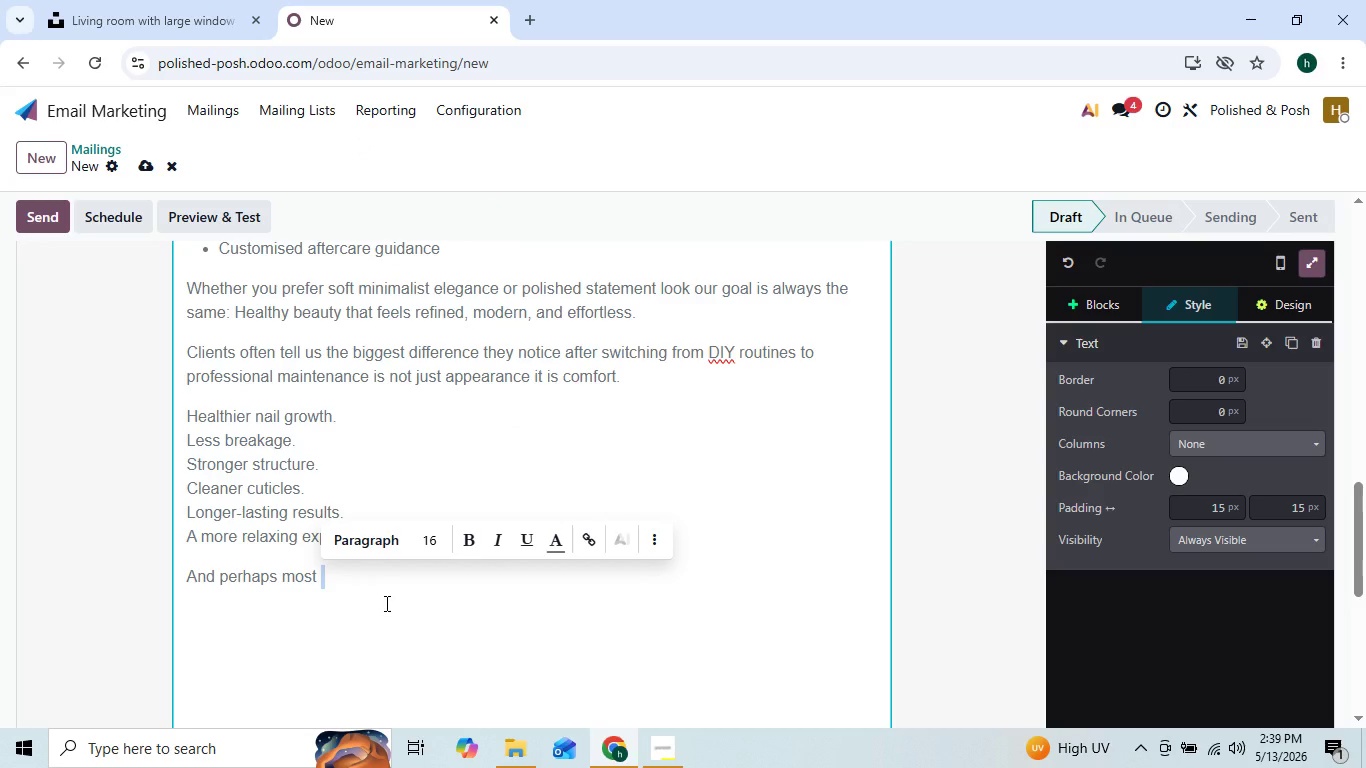 
type(importan)
 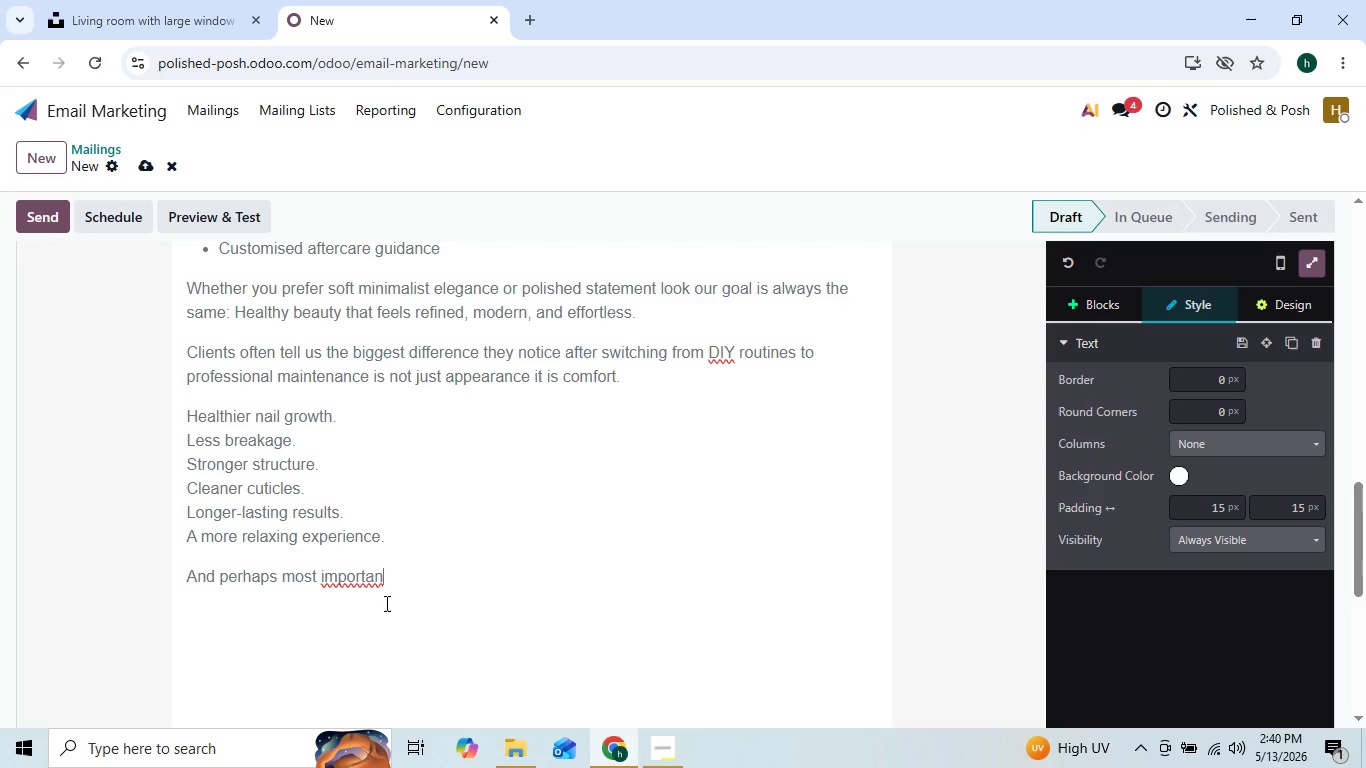 
key(ArrowLeft)
 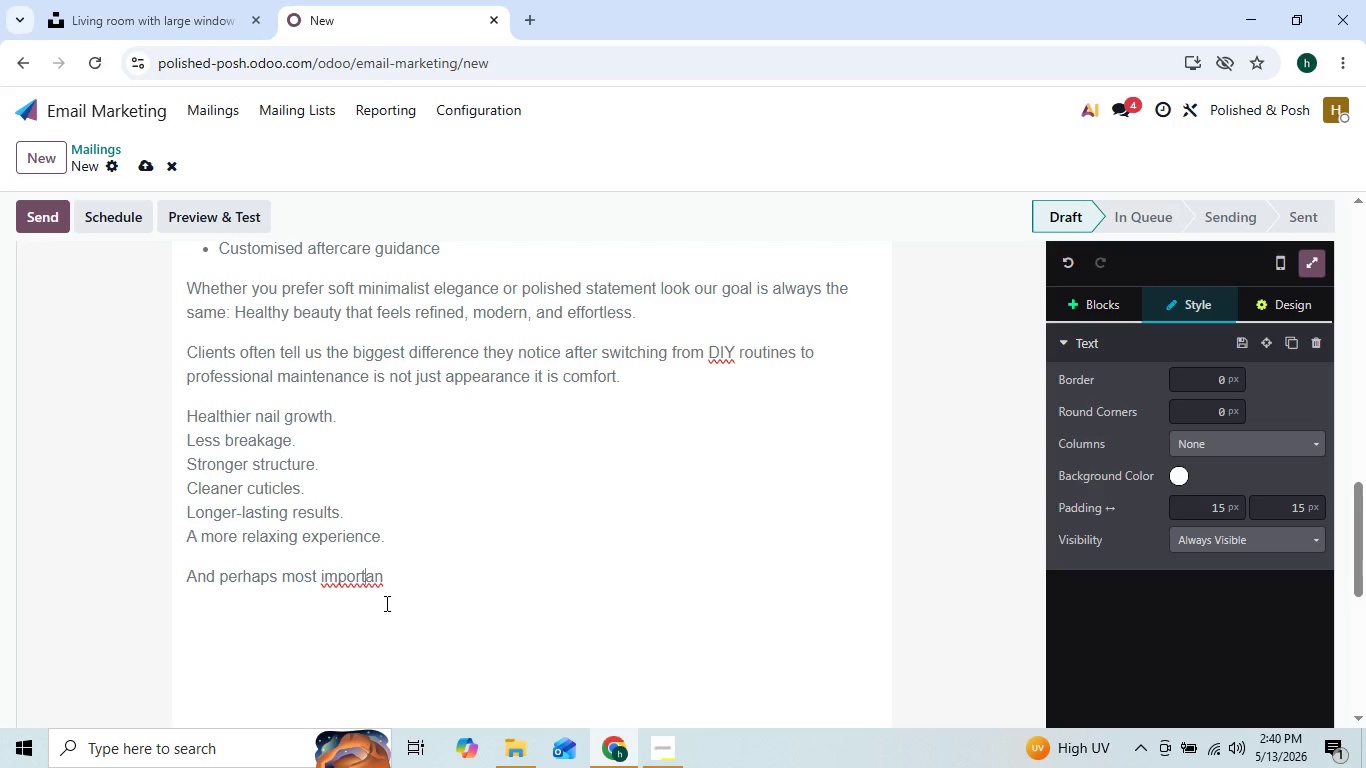 
key(ArrowLeft)
 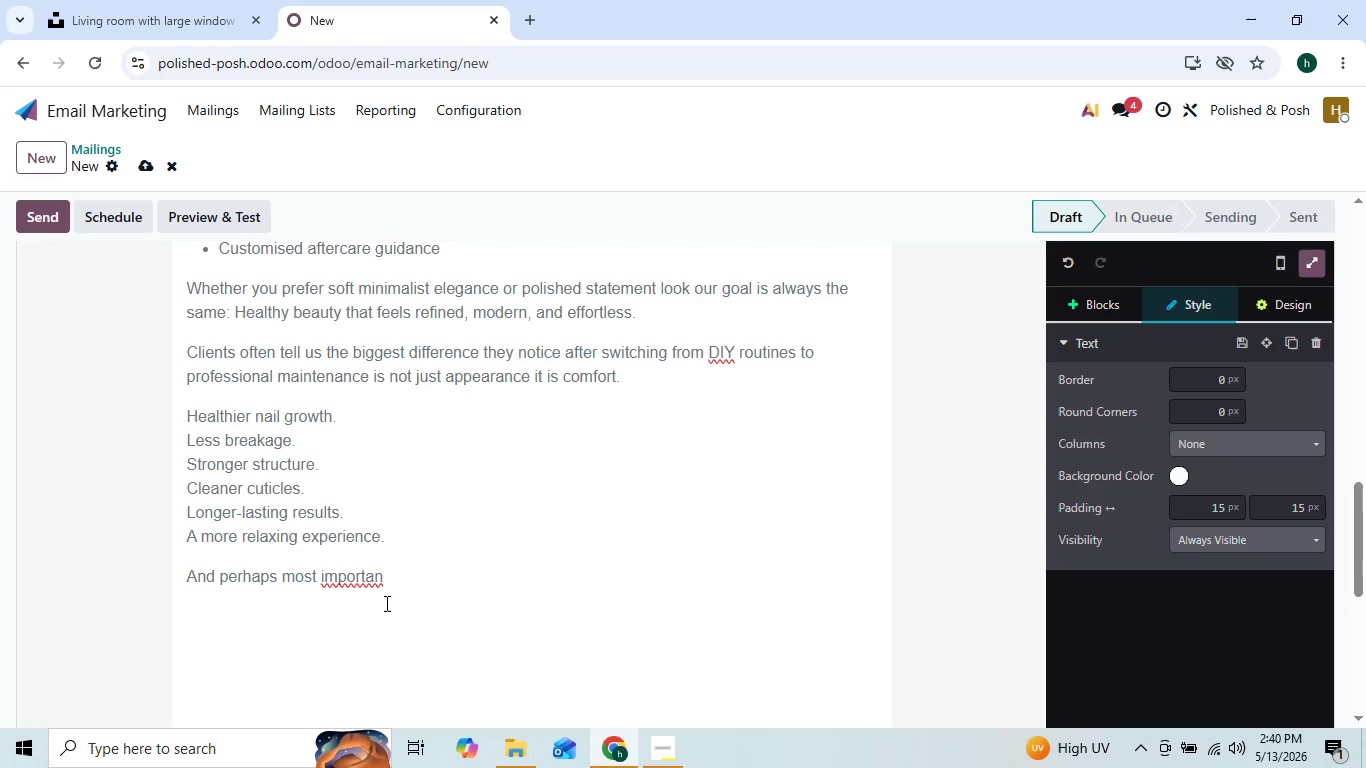 
key(ArrowRight)
 